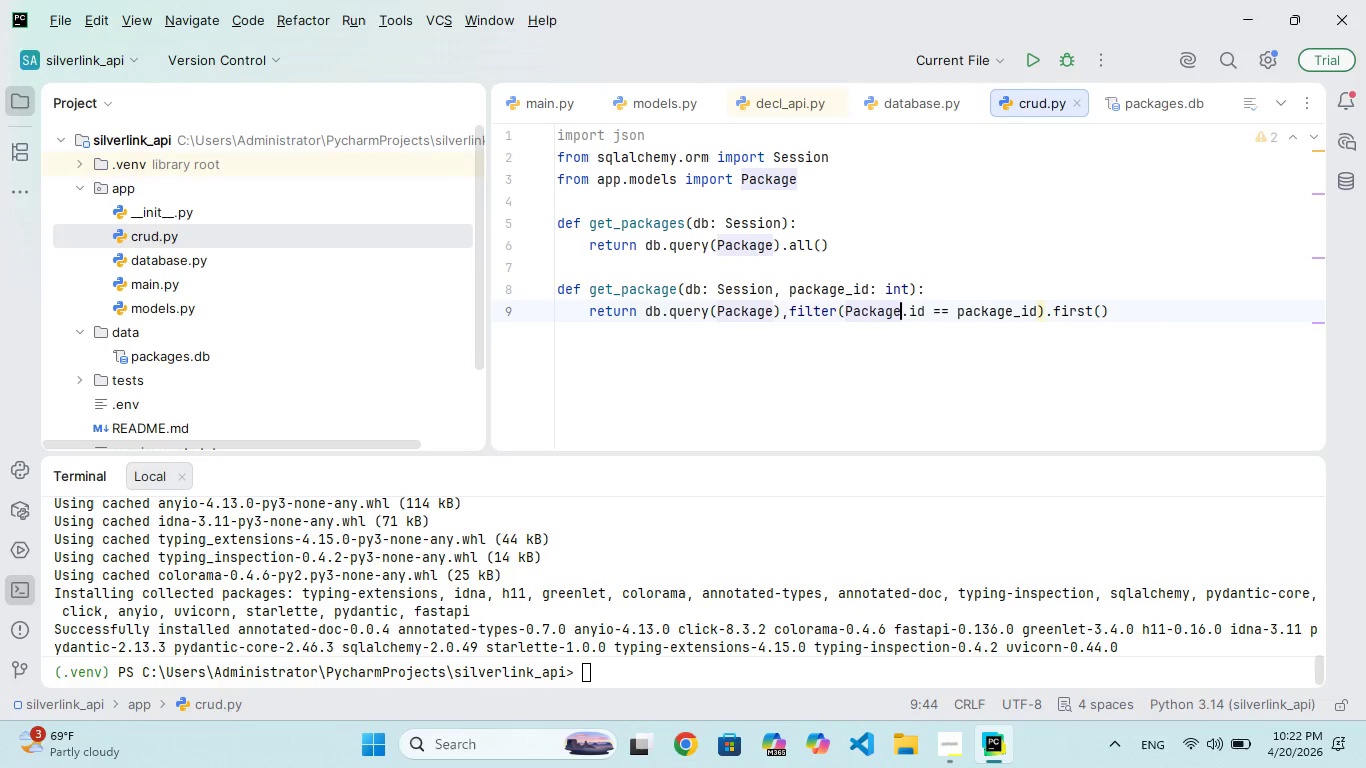 
hold_key(key=ArrowRight, duration=0.8)
 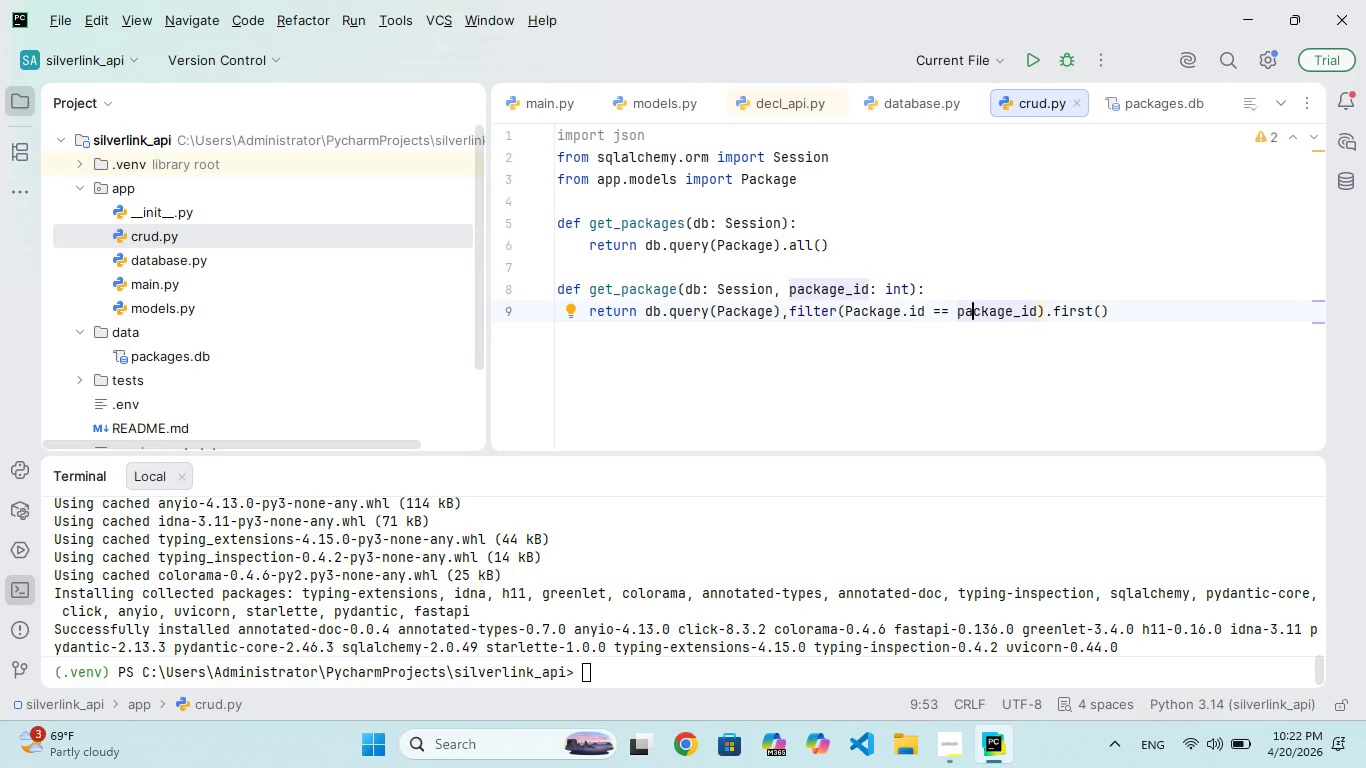 
hold_key(key=ArrowRight, duration=1.11)
 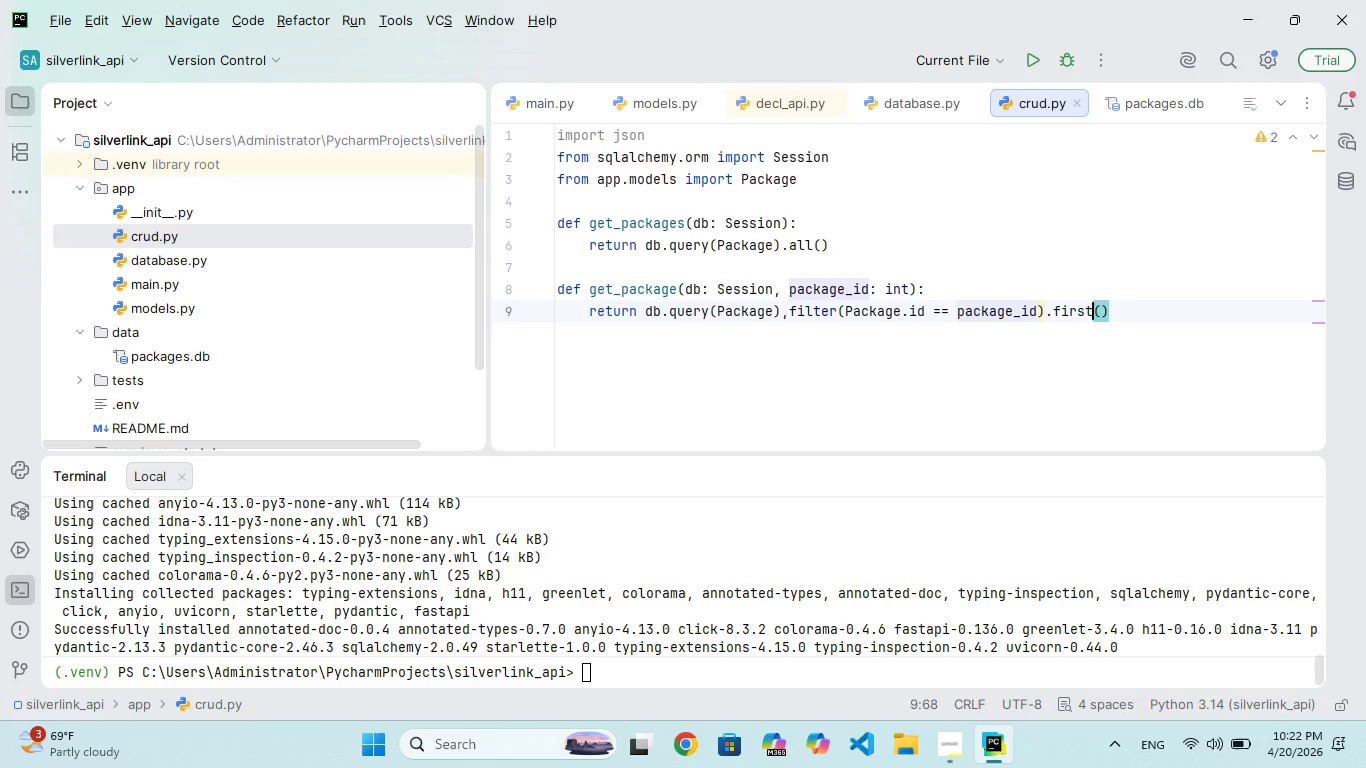 
key(ArrowRight)
 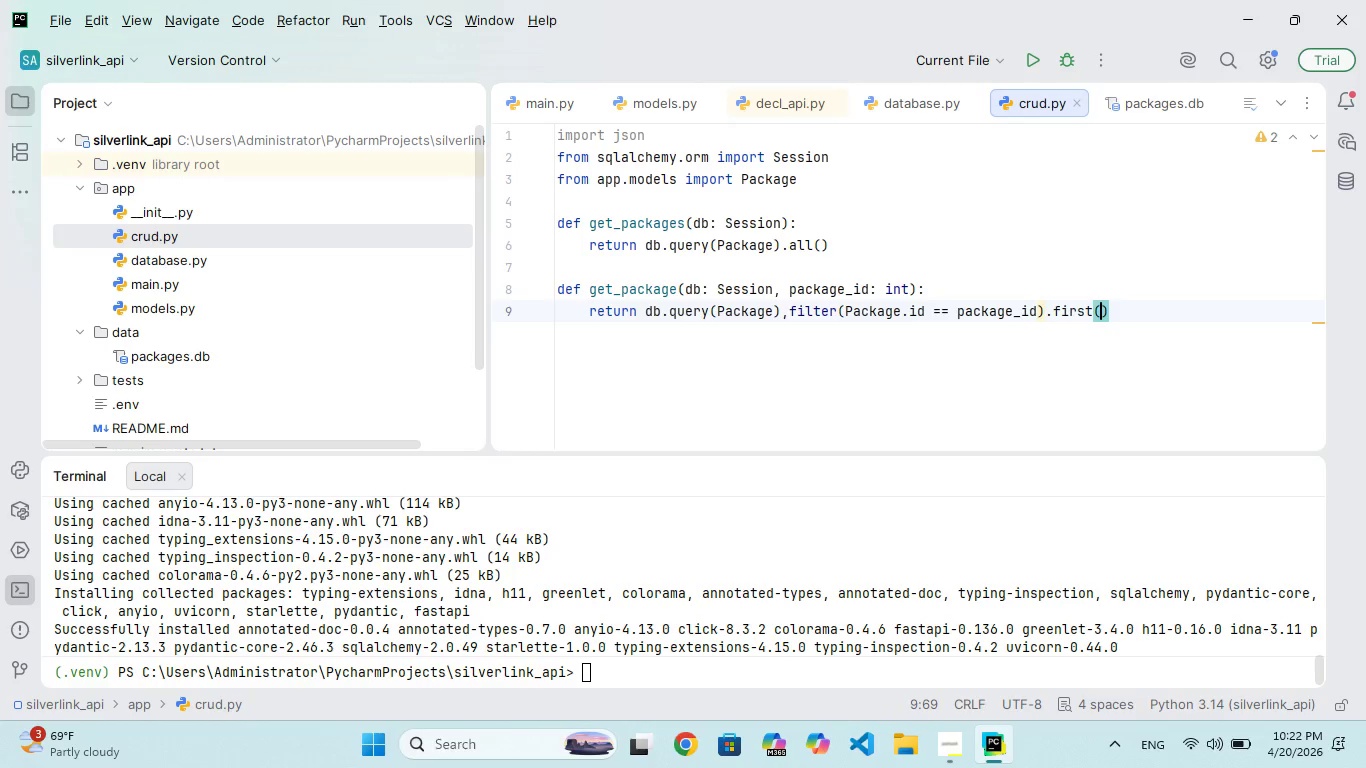 
key(ArrowRight)
 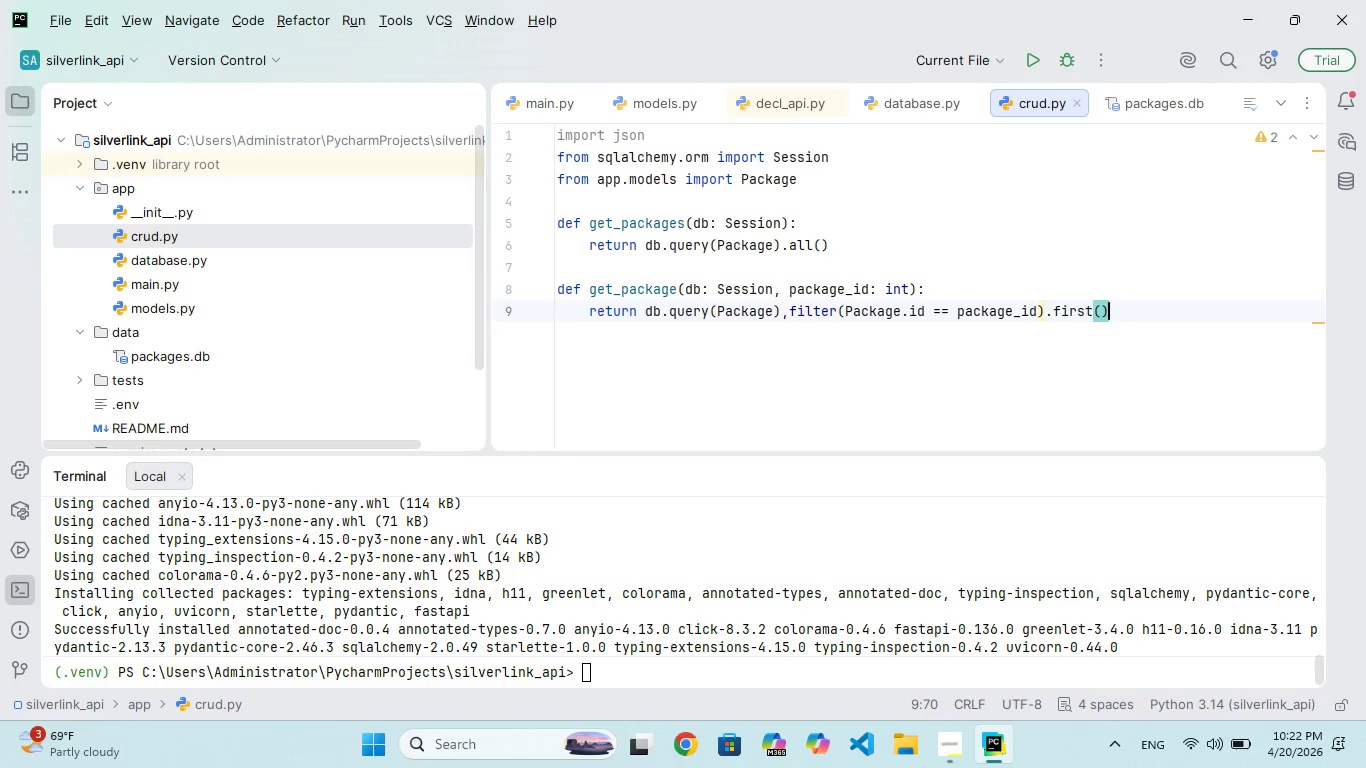 
key(Enter)
 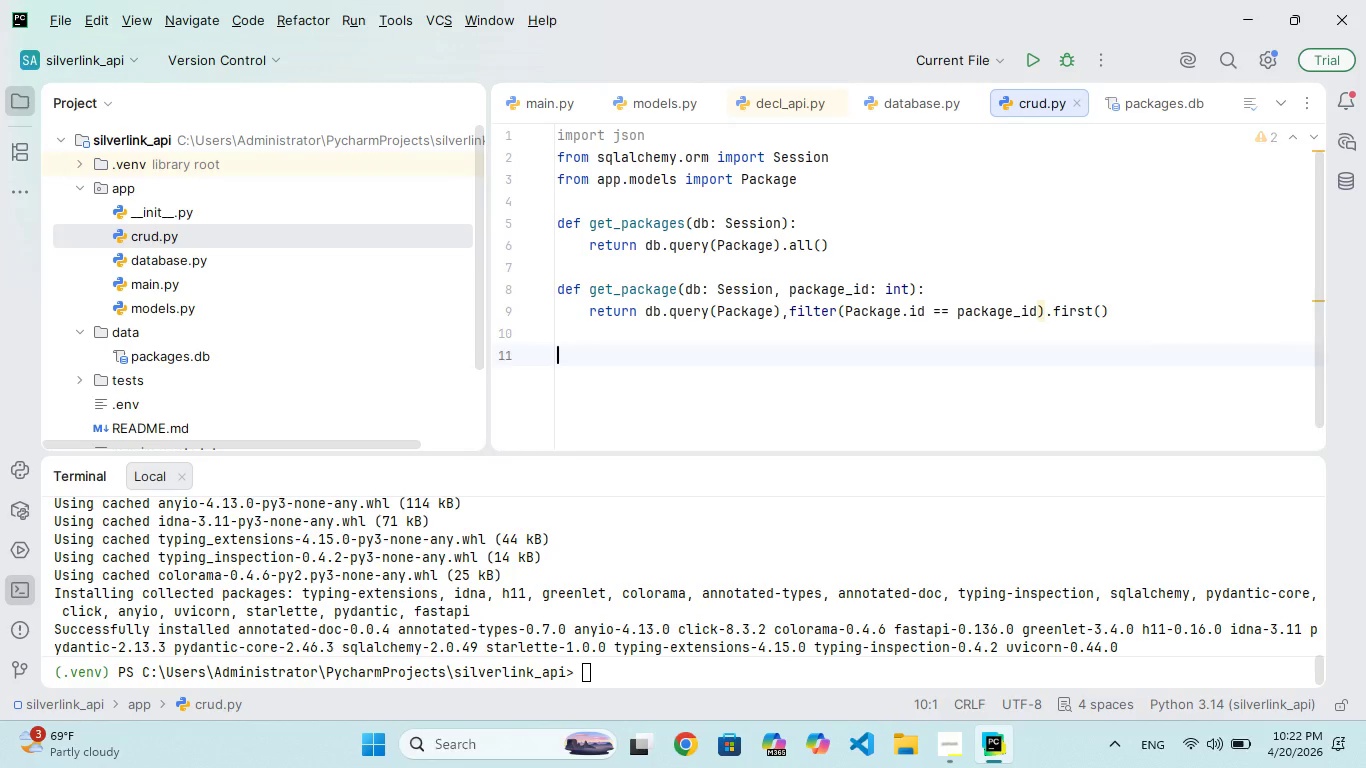 
key(Enter)
 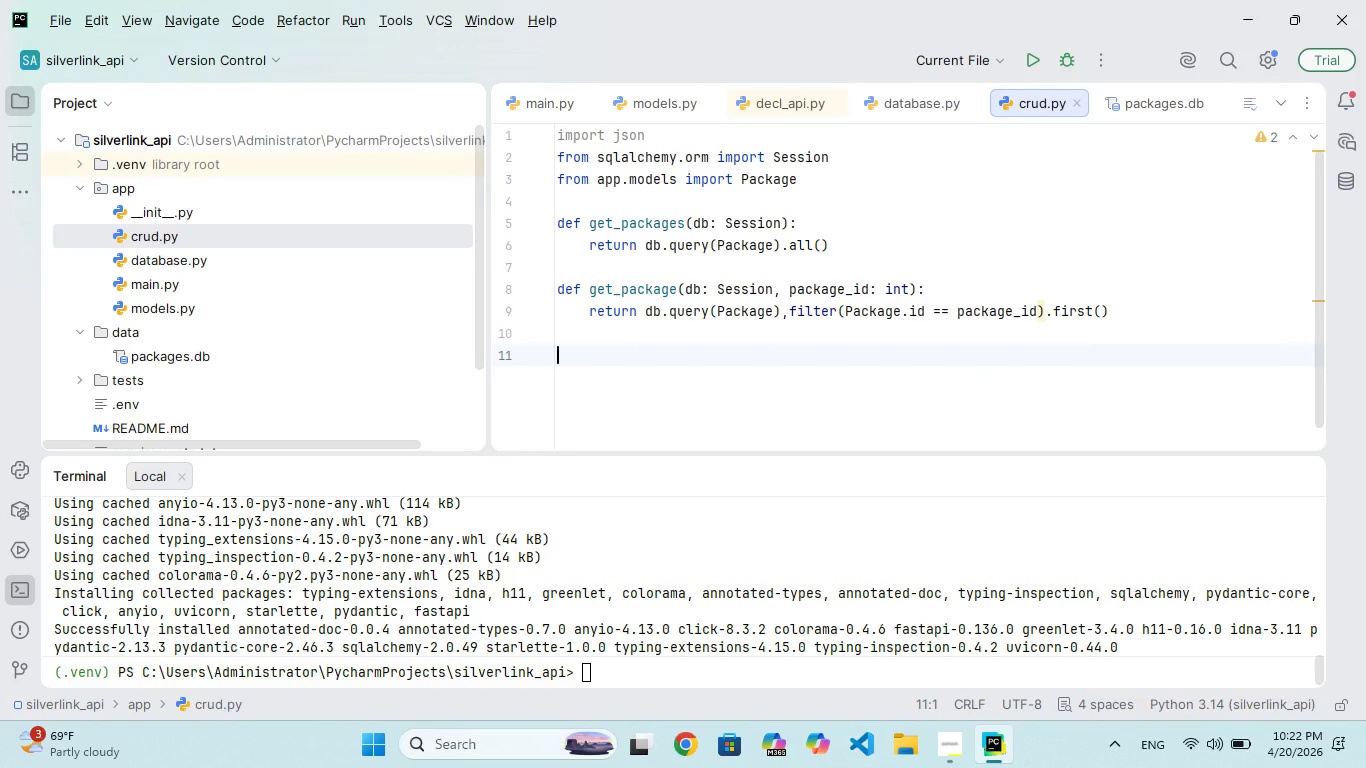 
type(def cee_pckae))
key(Backspace)
type((d: Session, data)
 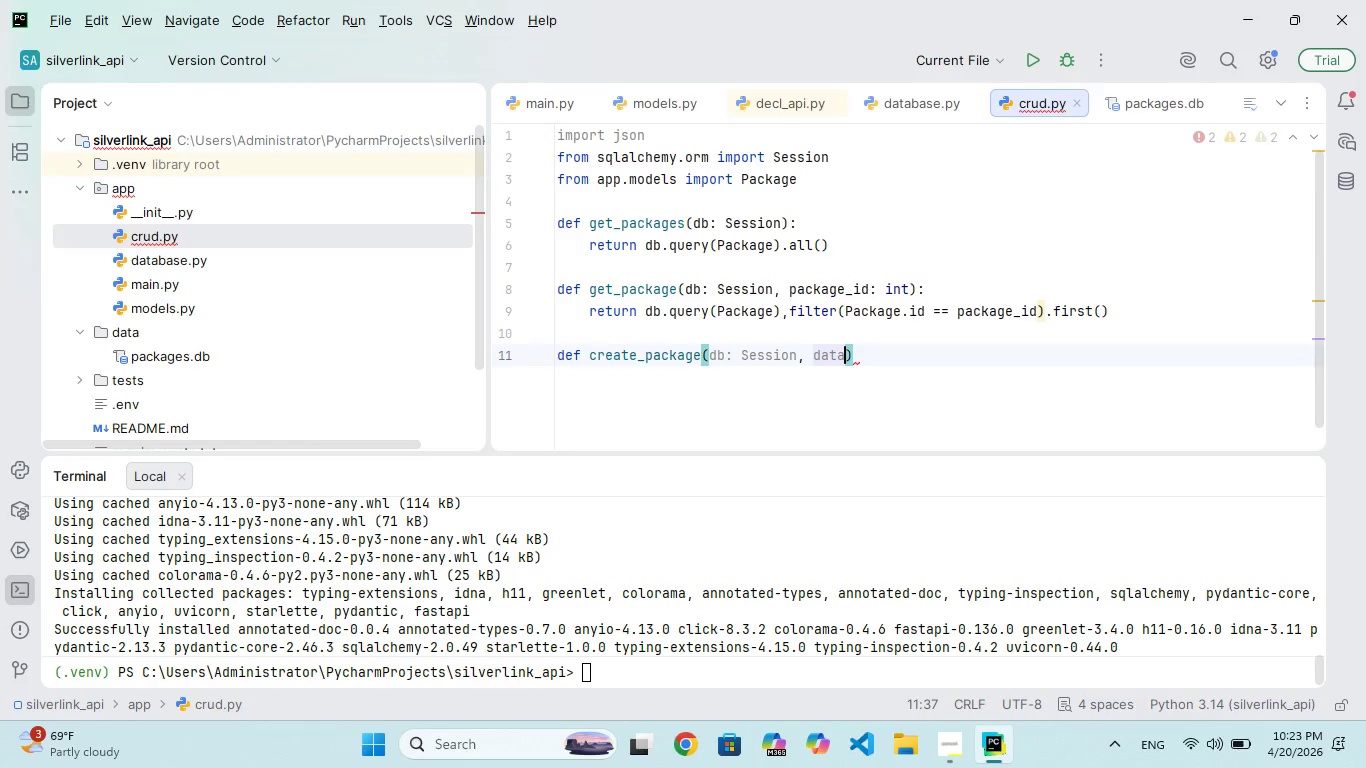 
hold_key(key=R, duration=0.38)
 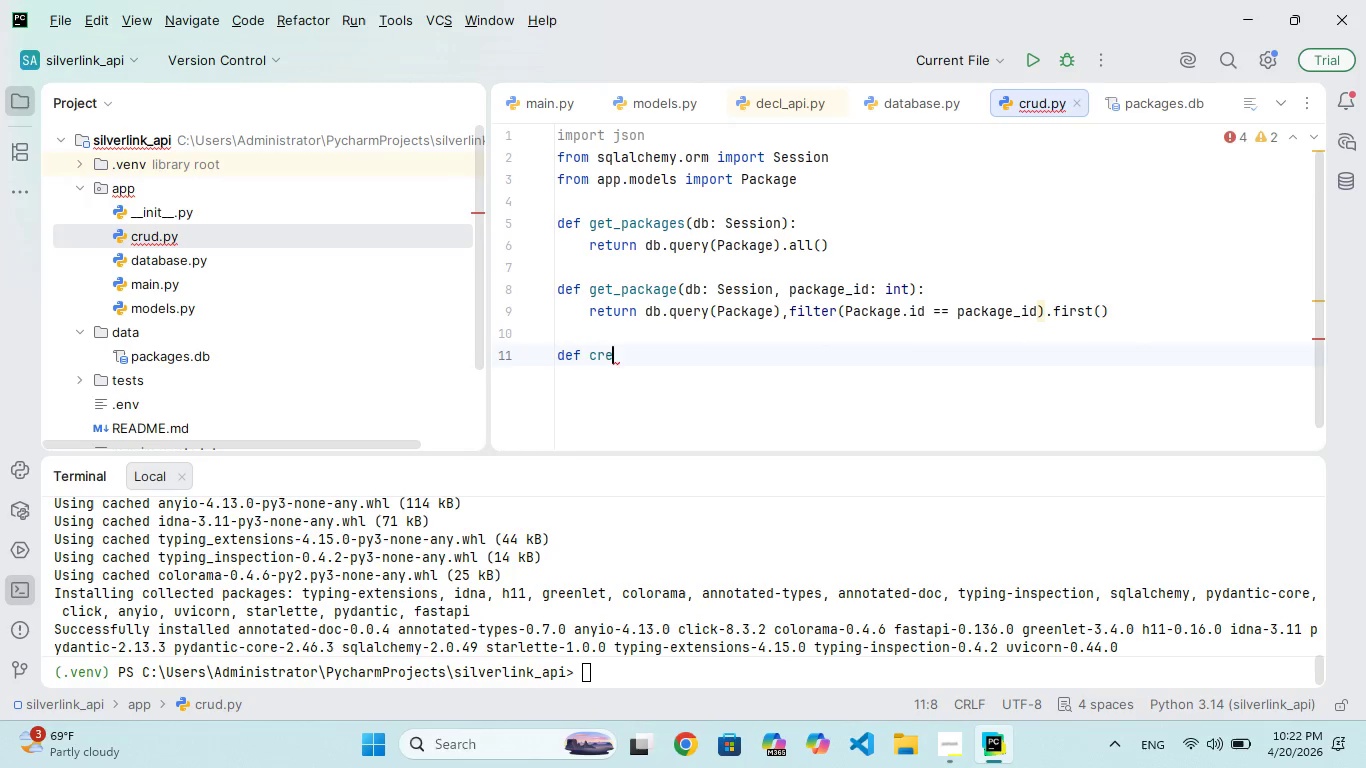 
hold_key(key=G, duration=0.36)
 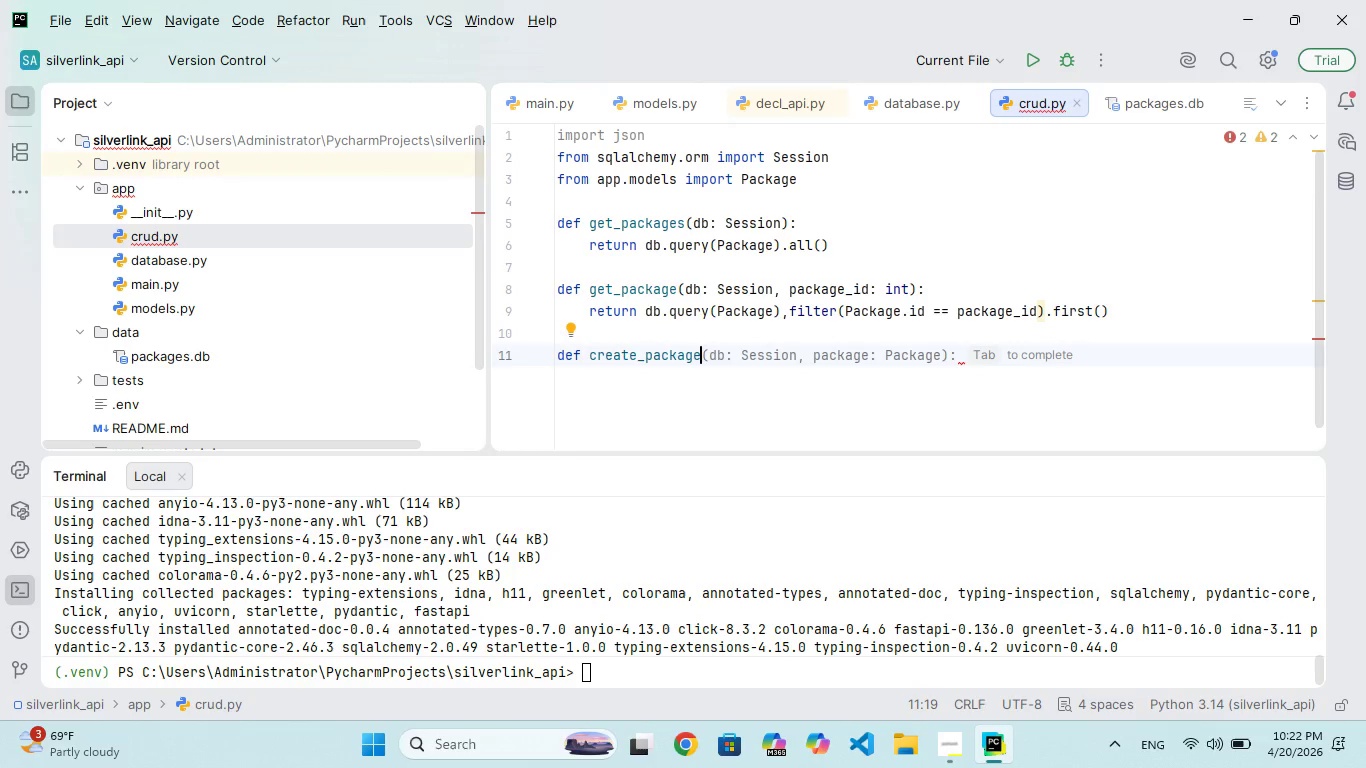 
hold_key(key=B, duration=0.31)
 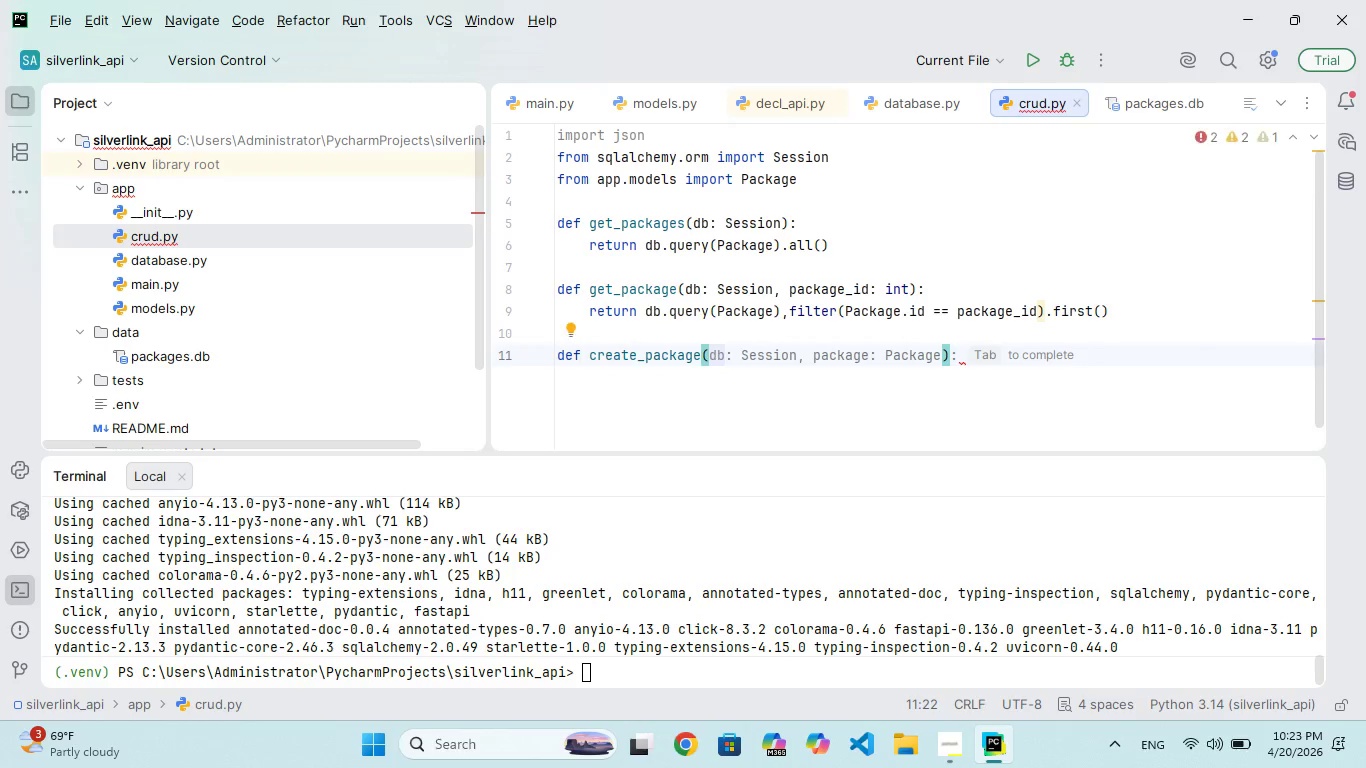 
key(ArrowRight)
 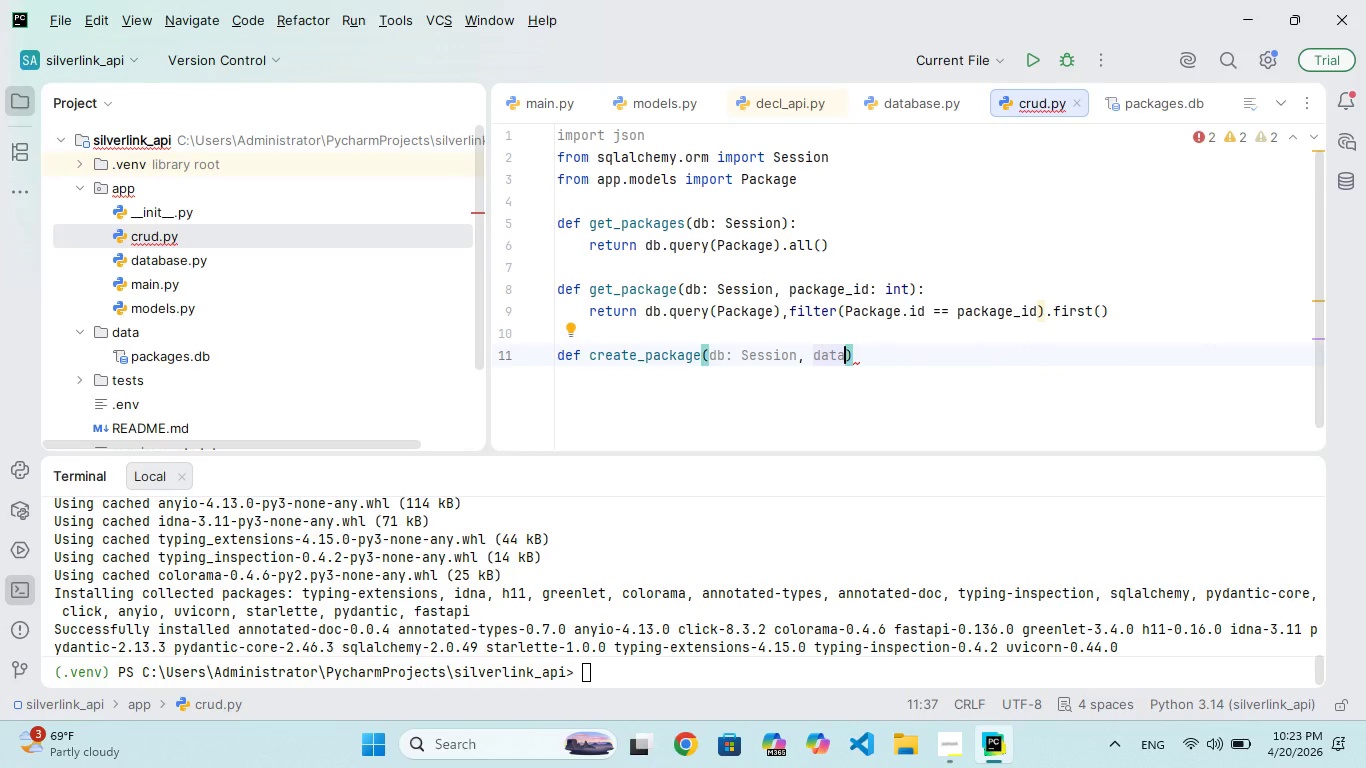 
key(ArrowRight)
 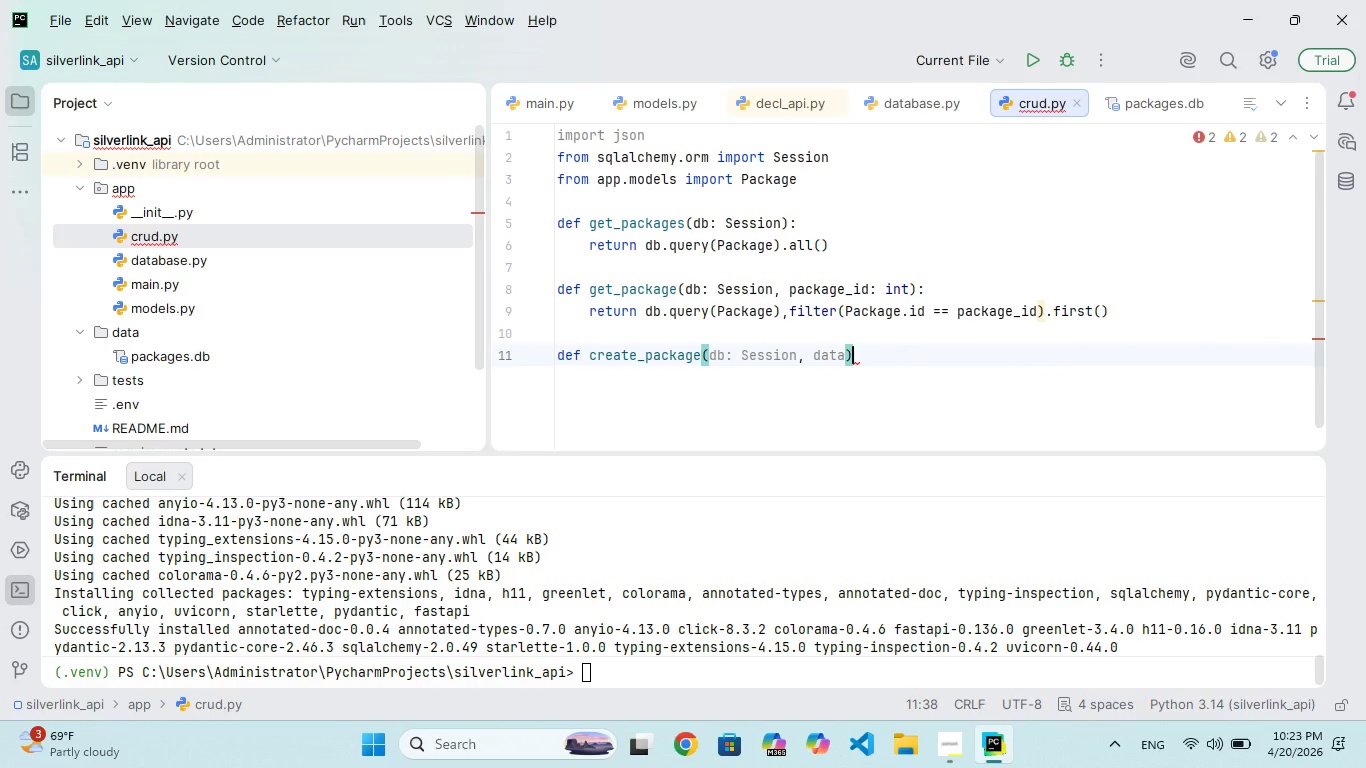 
key(Shift+ShiftRight)
 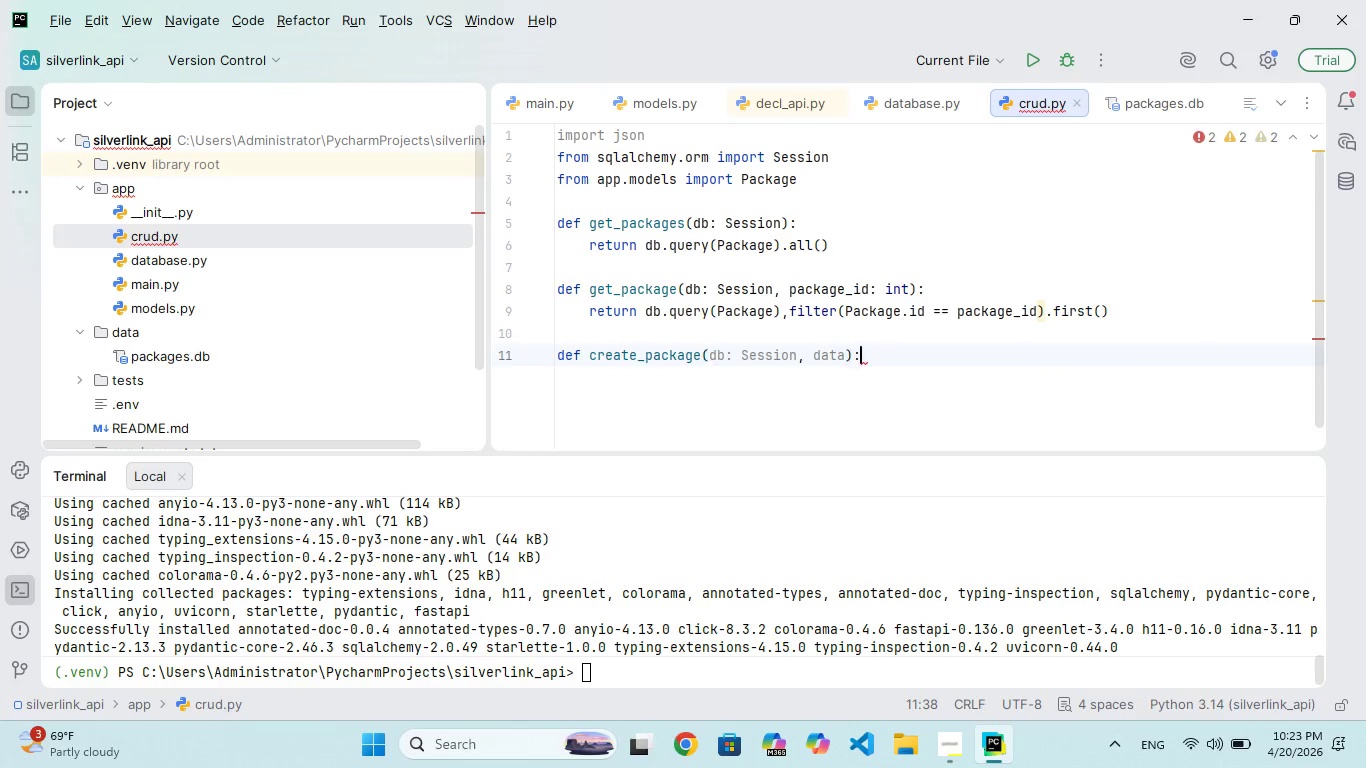 
key(Shift+Semicolon)
 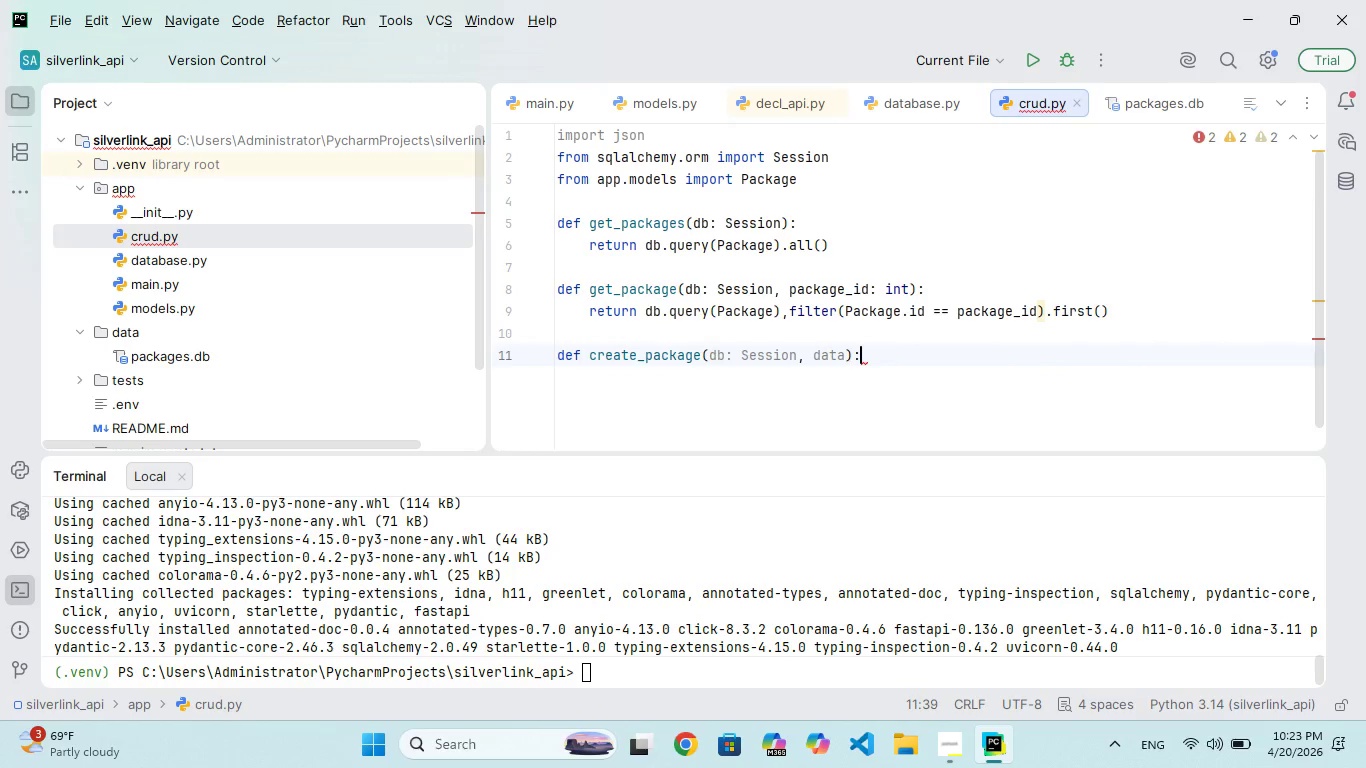 
key(Enter)
 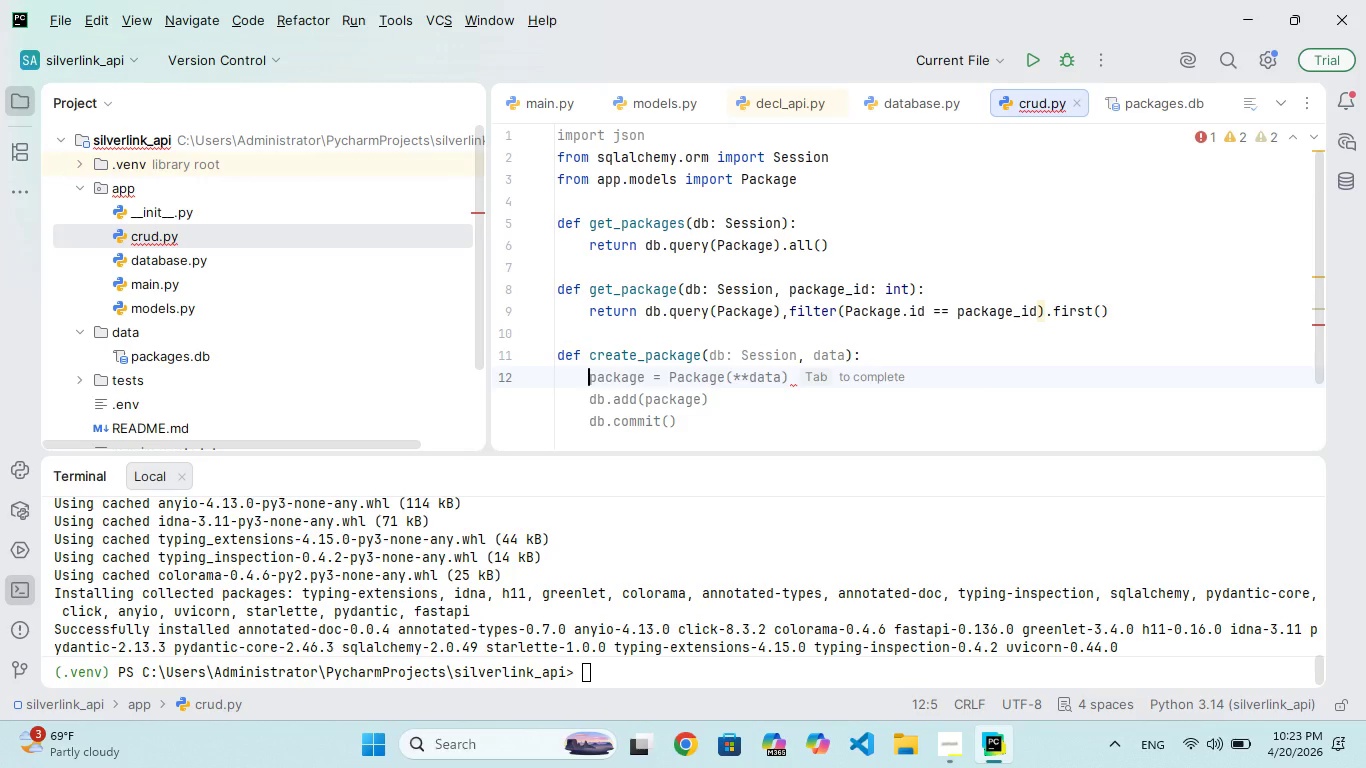 
type(pack)
 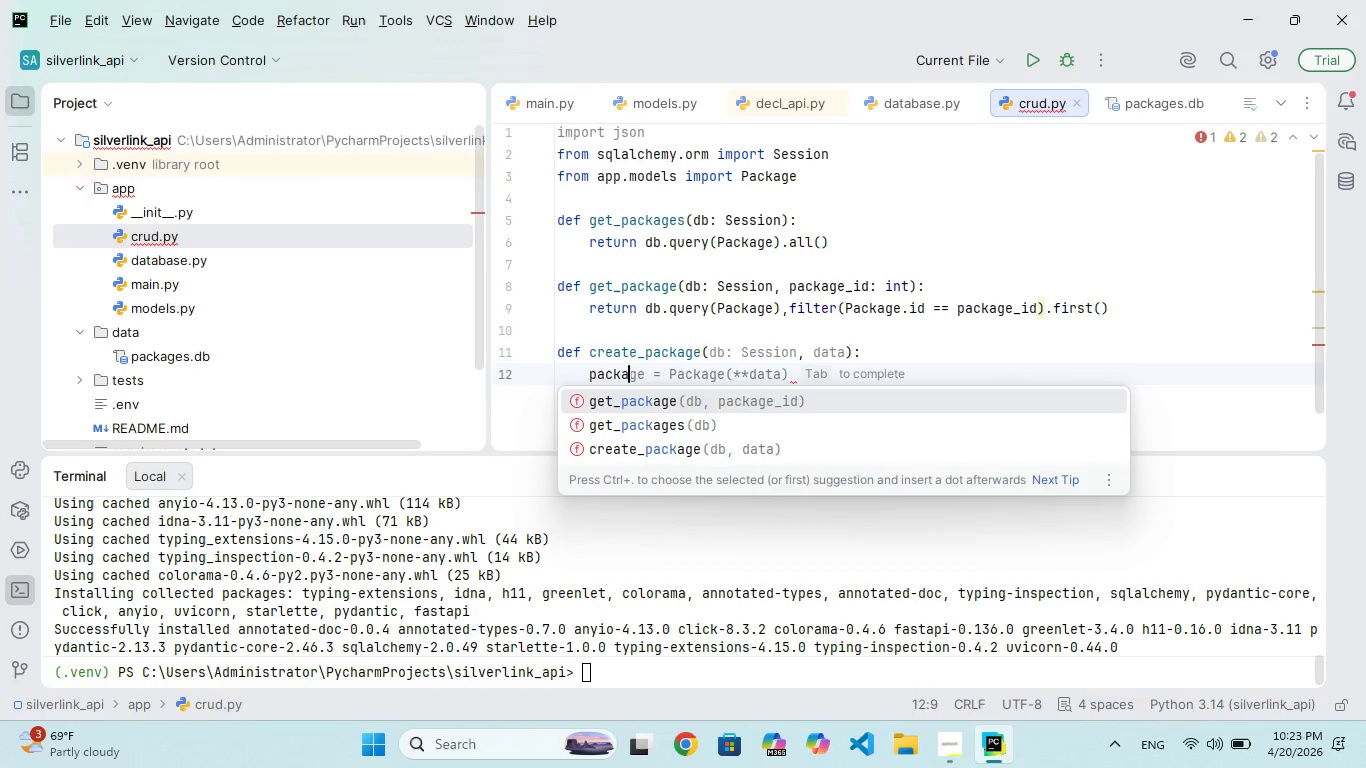 
hold_key(key=A, duration=0.36)
 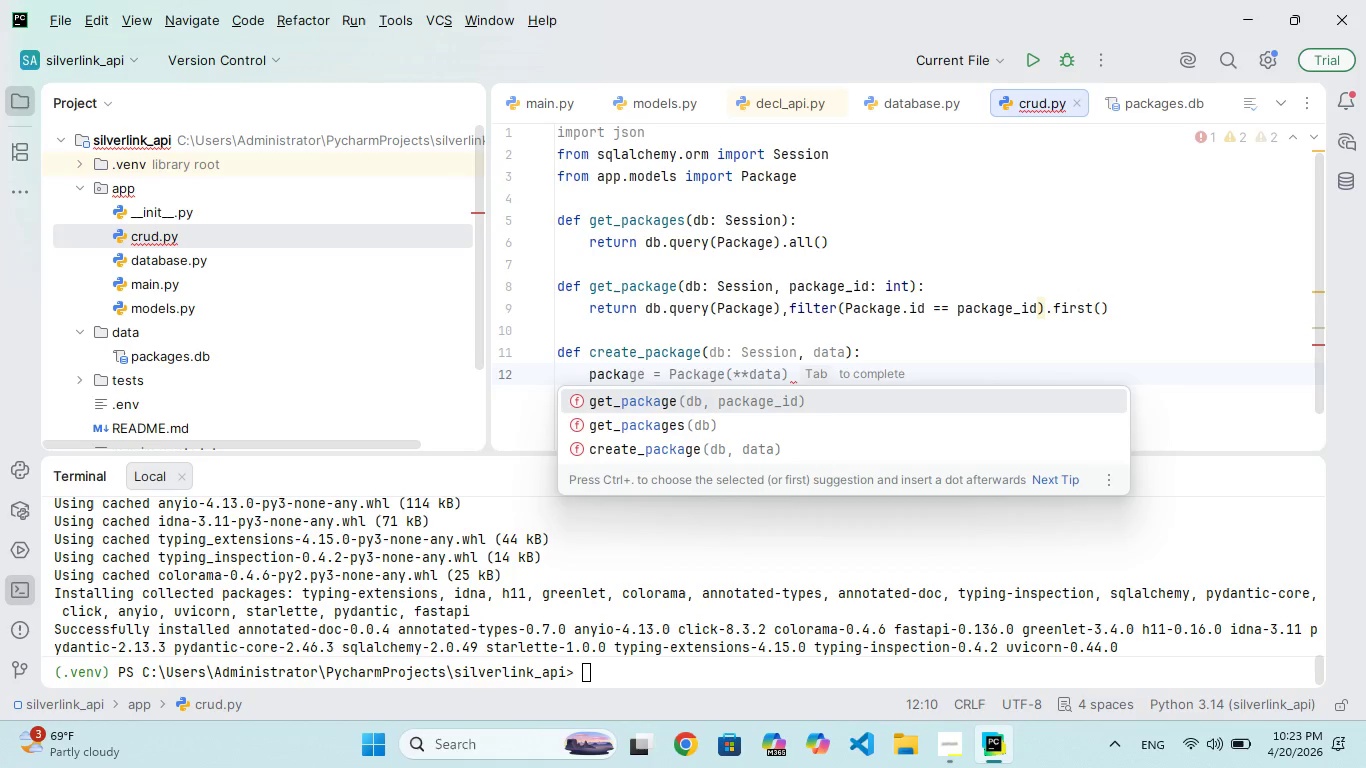 
hold_key(key=Enter, duration=0.36)
 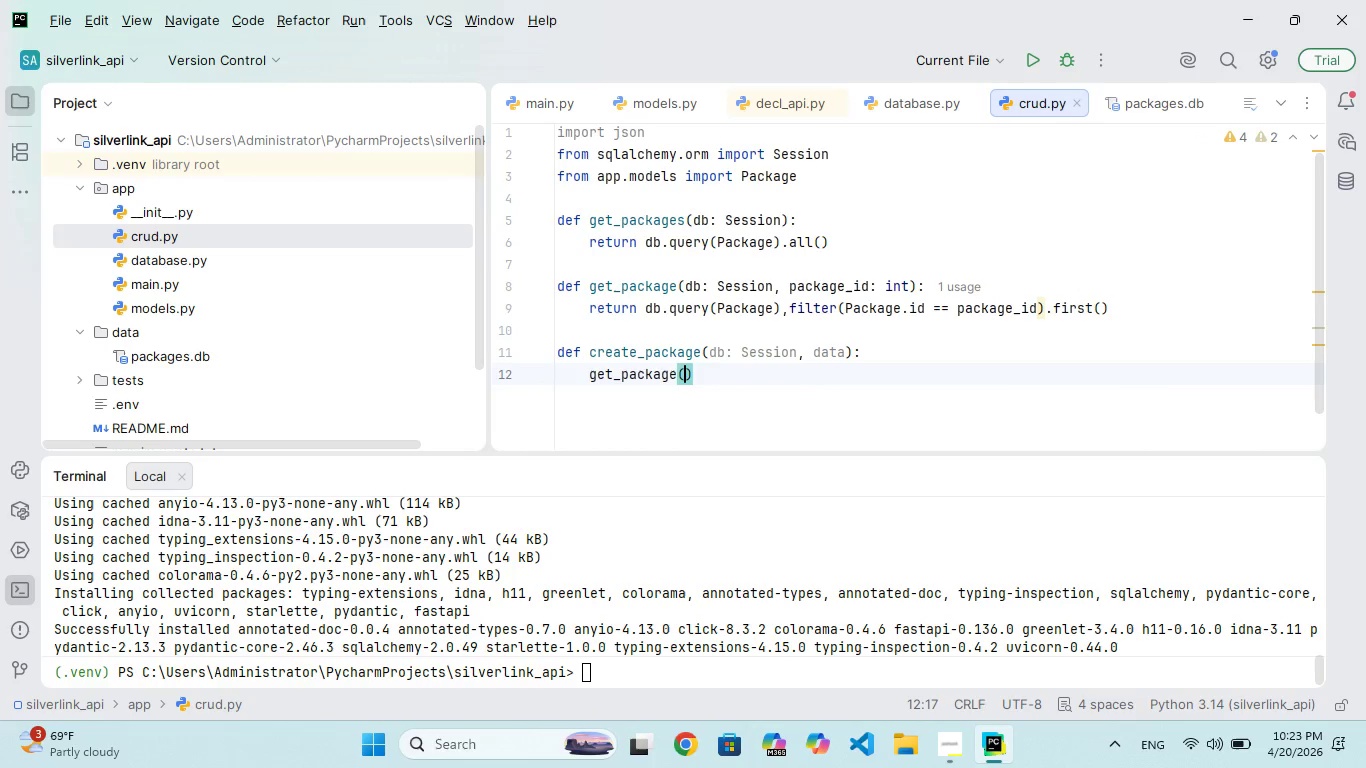 
hold_key(key=Backspace, duration=0.78)
 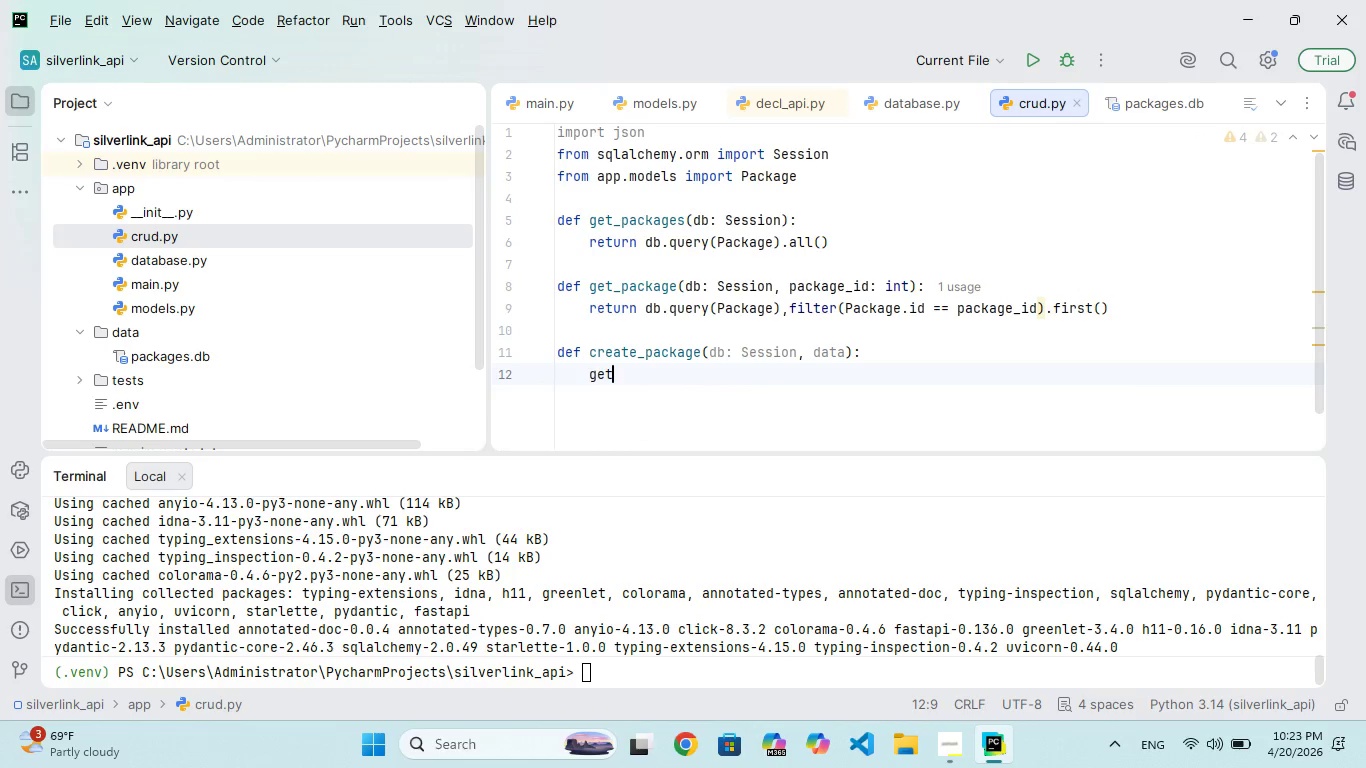 
key(Backspace)
key(Backspace)
key(Backspace)
key(Backspace)
type(packa = Packge)
 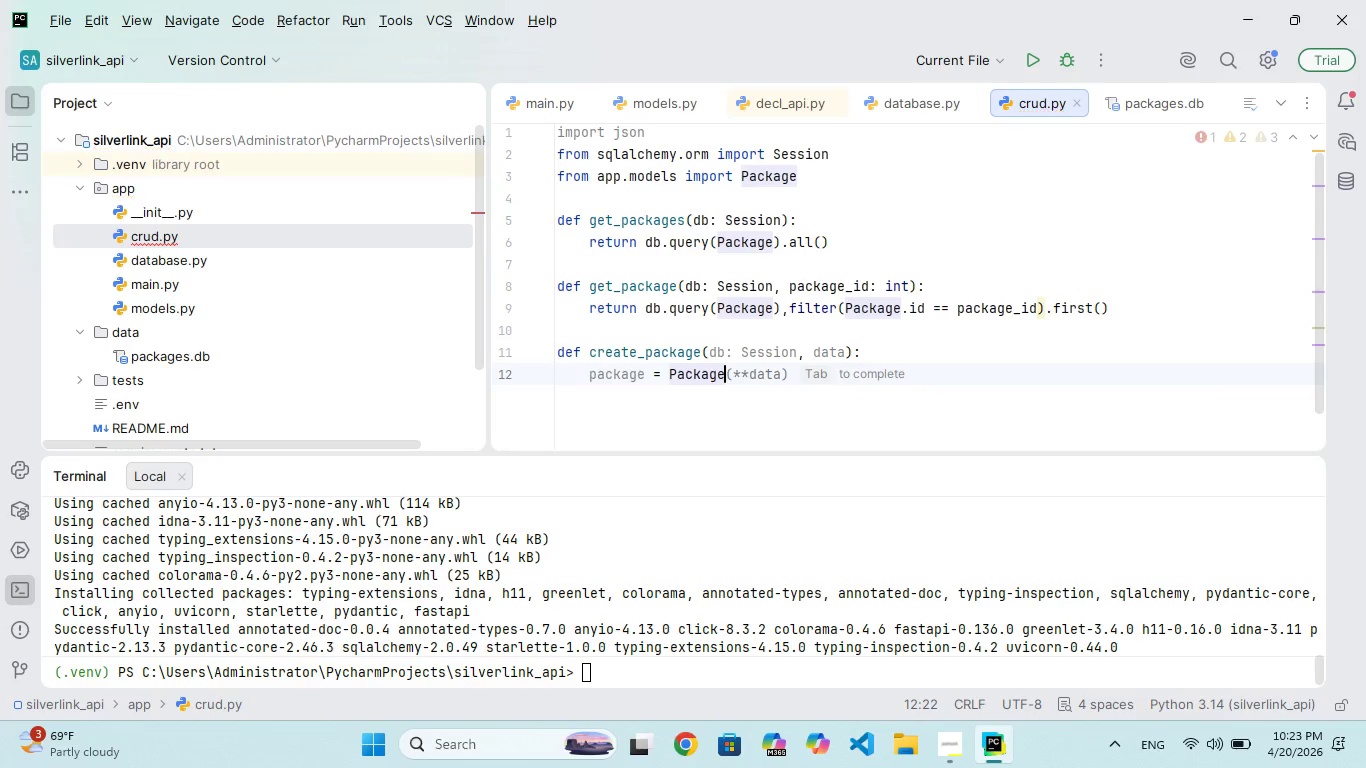 
hold_key(key=A, duration=0.31)
 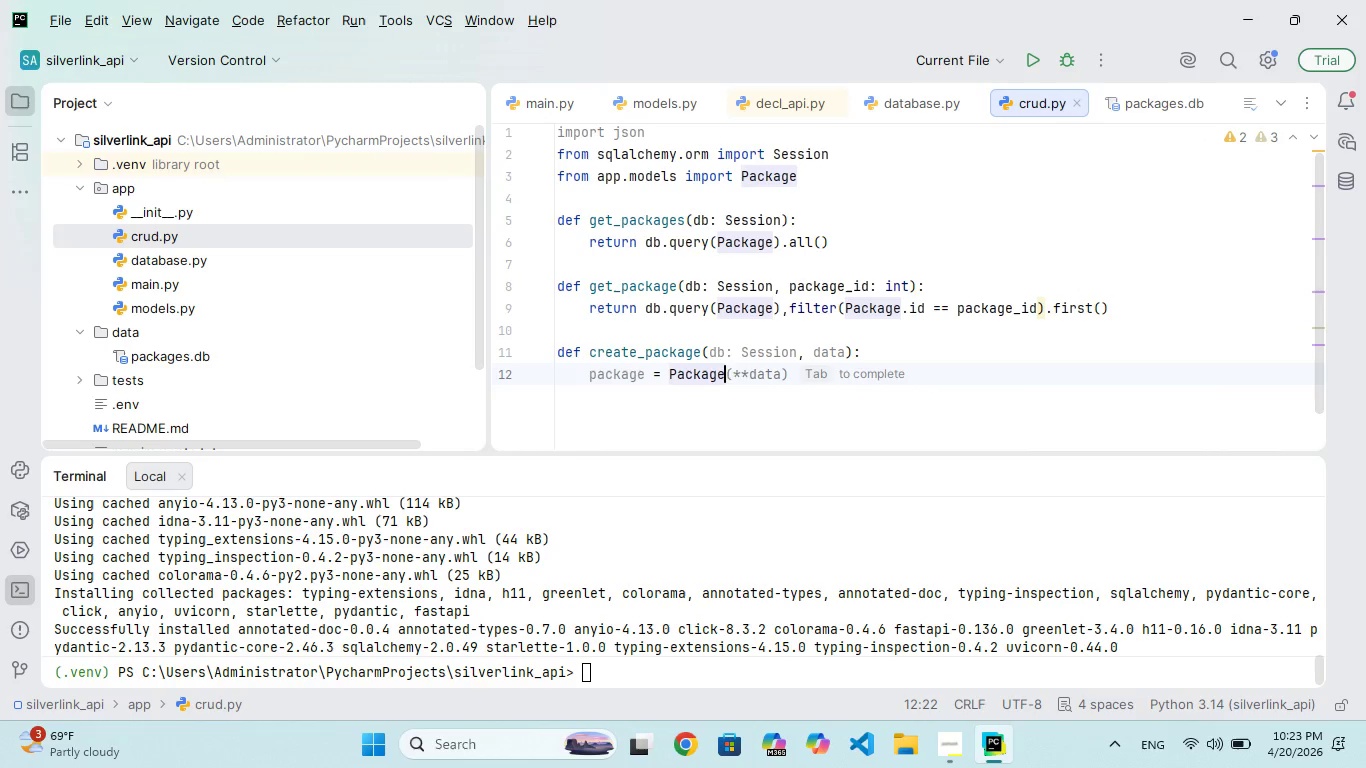 
hold_key(key=ShiftRight, duration=0.33)
 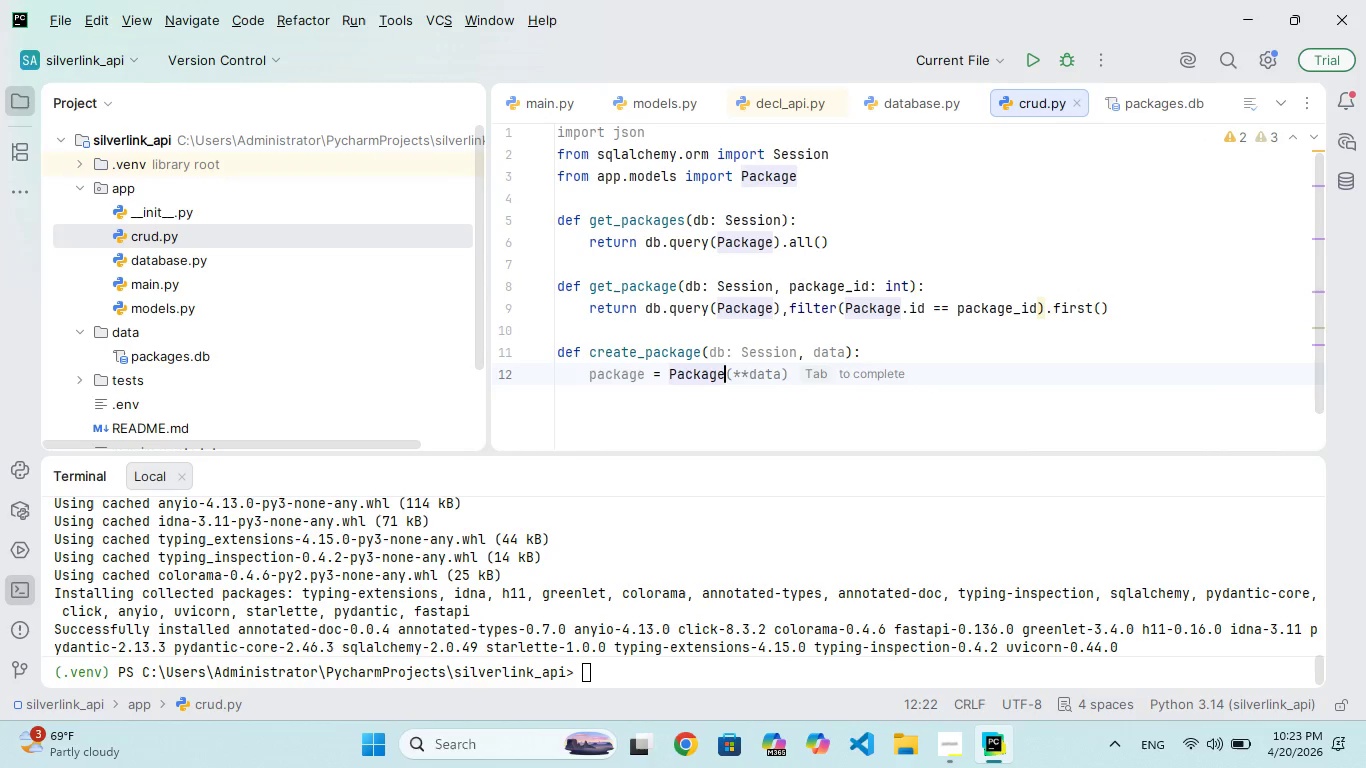 
hold_key(key=ShiftRight, duration=1.42)
 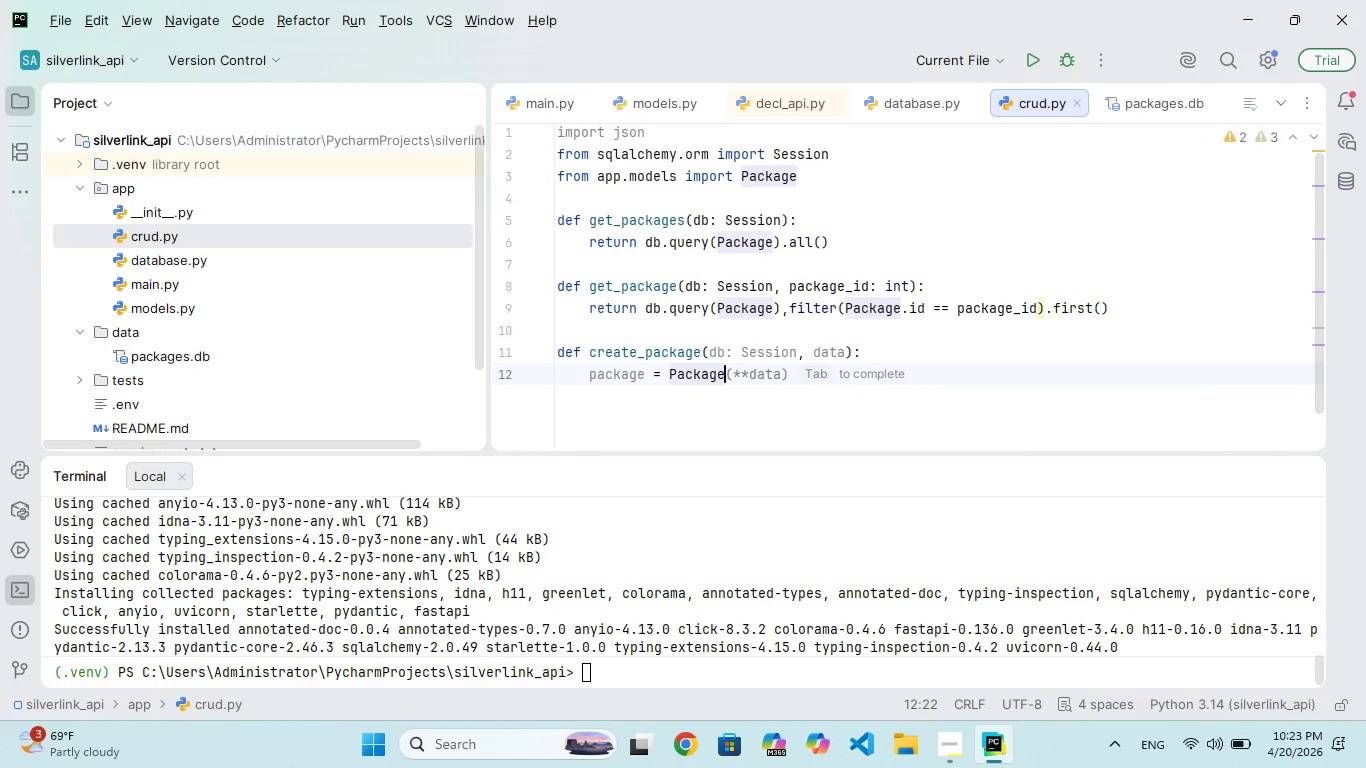 
key(Shift+9)
 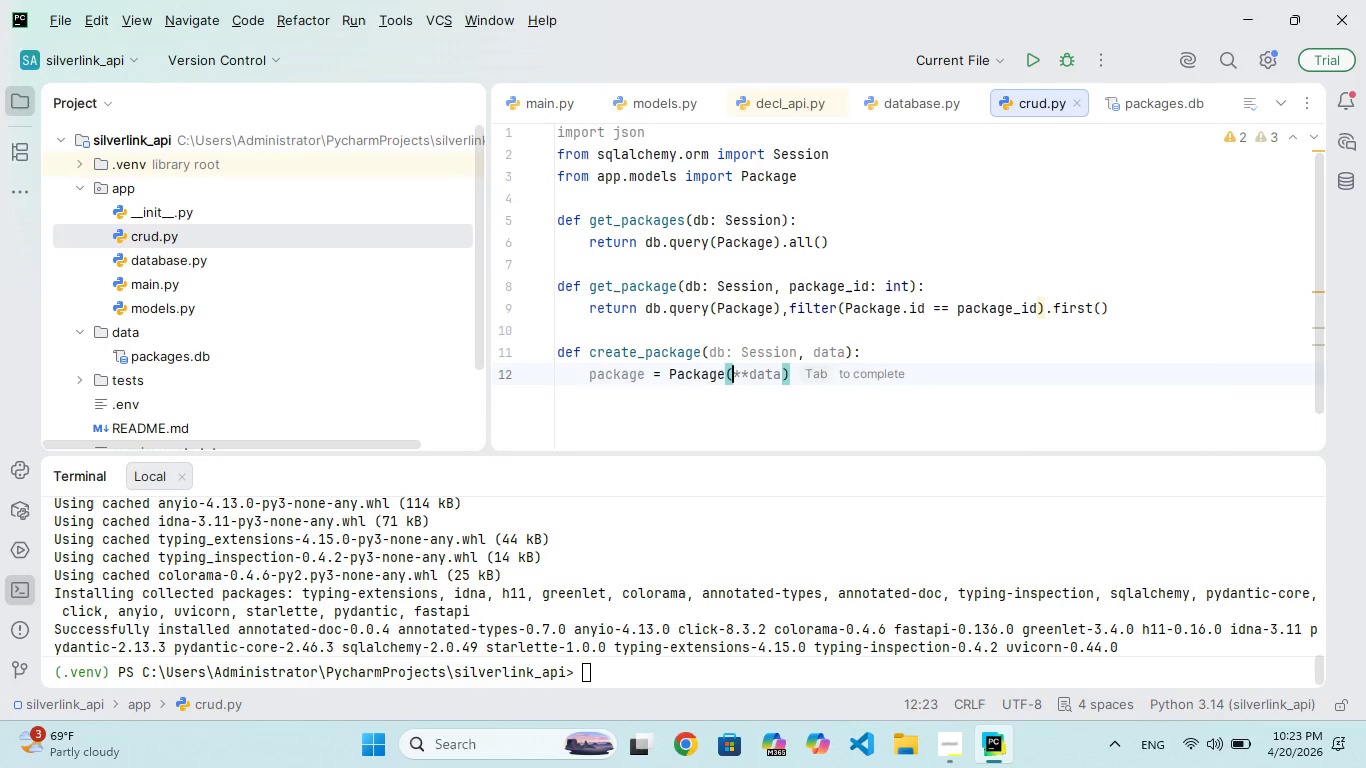 
key(Enter)
 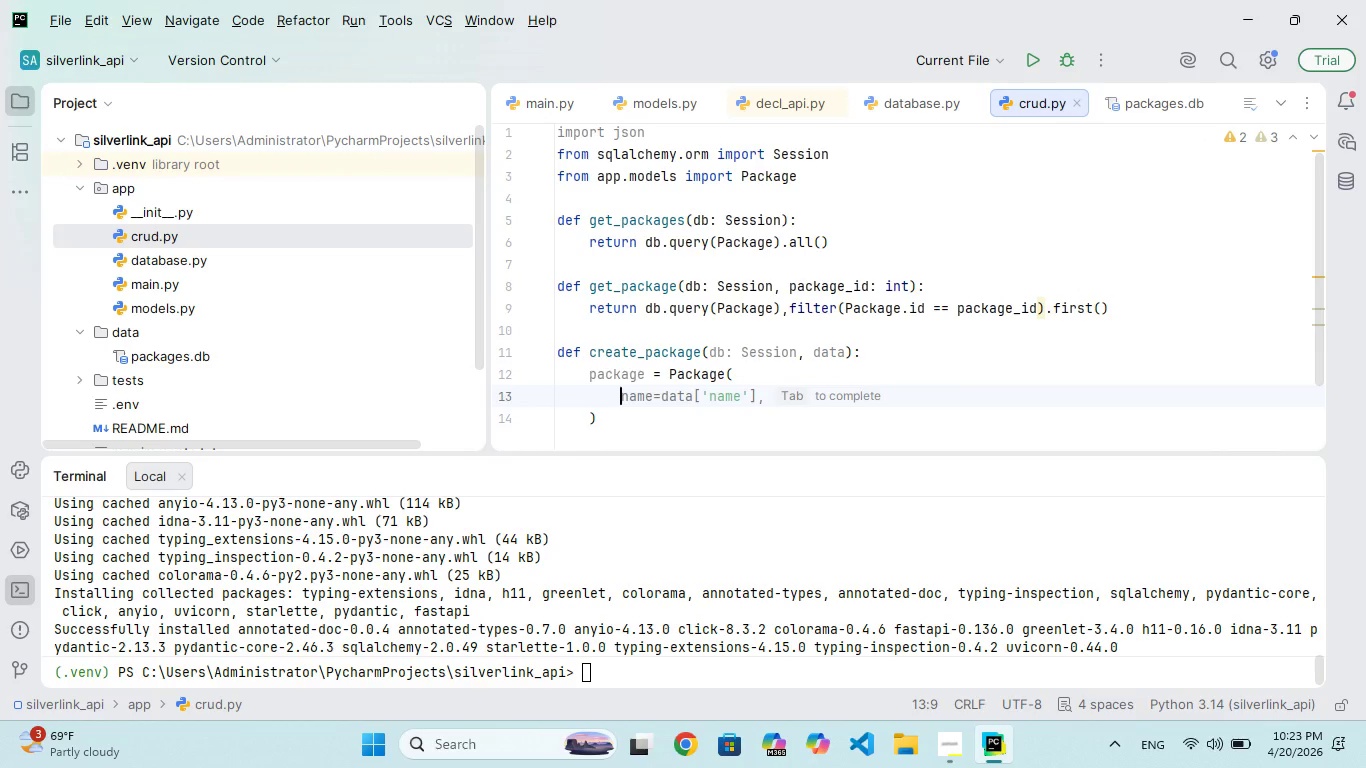 
hold_key(key=N, duration=0.44)
 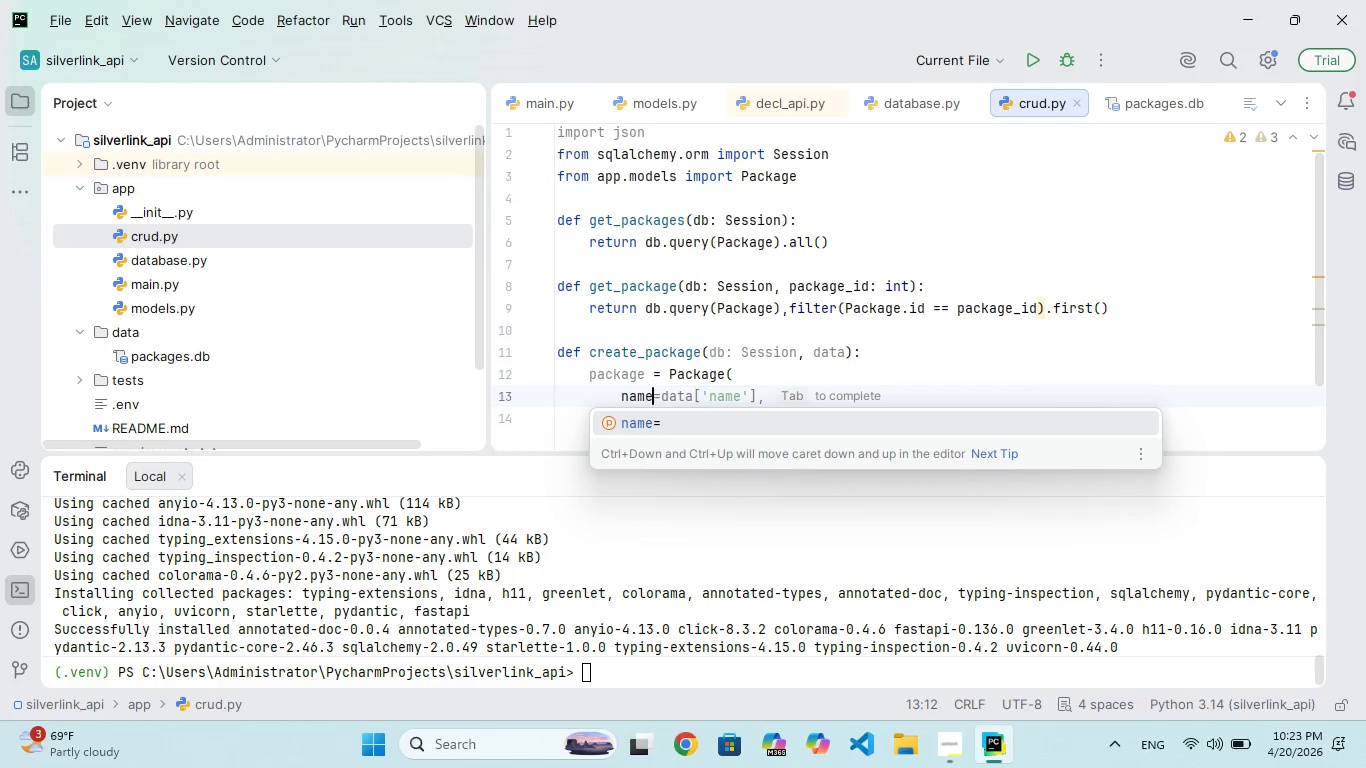 
type(ame=data[")
 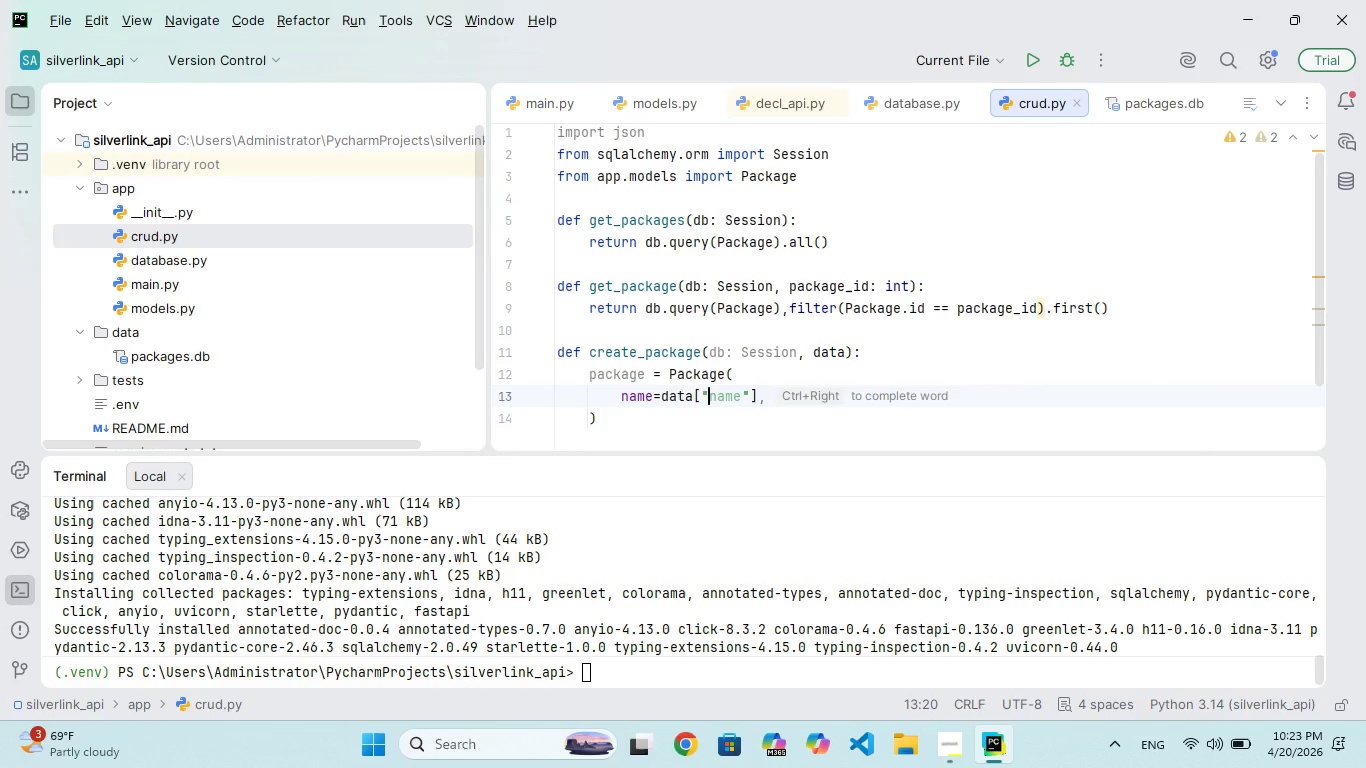 
hold_key(key=End, duration=0.58)
 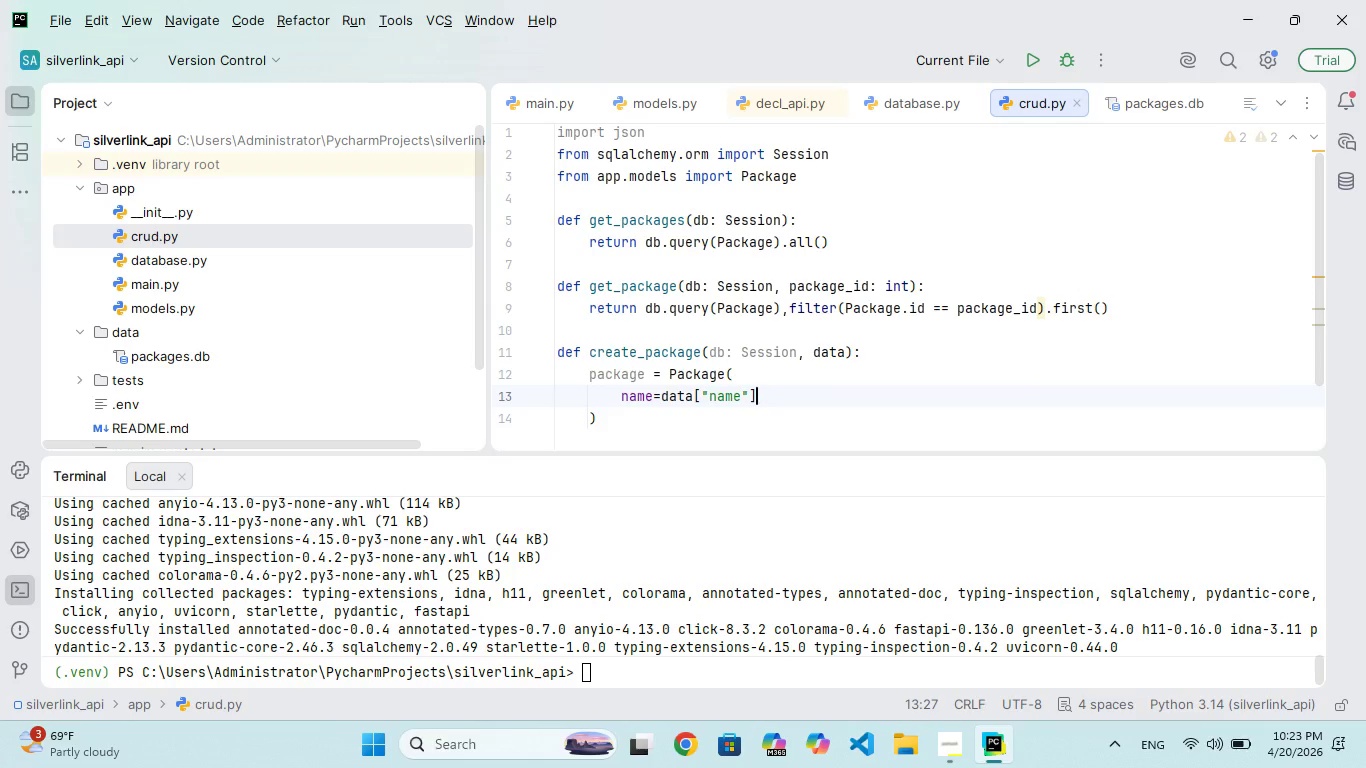 
hold_key(key=Backspace, duration=0.48)
 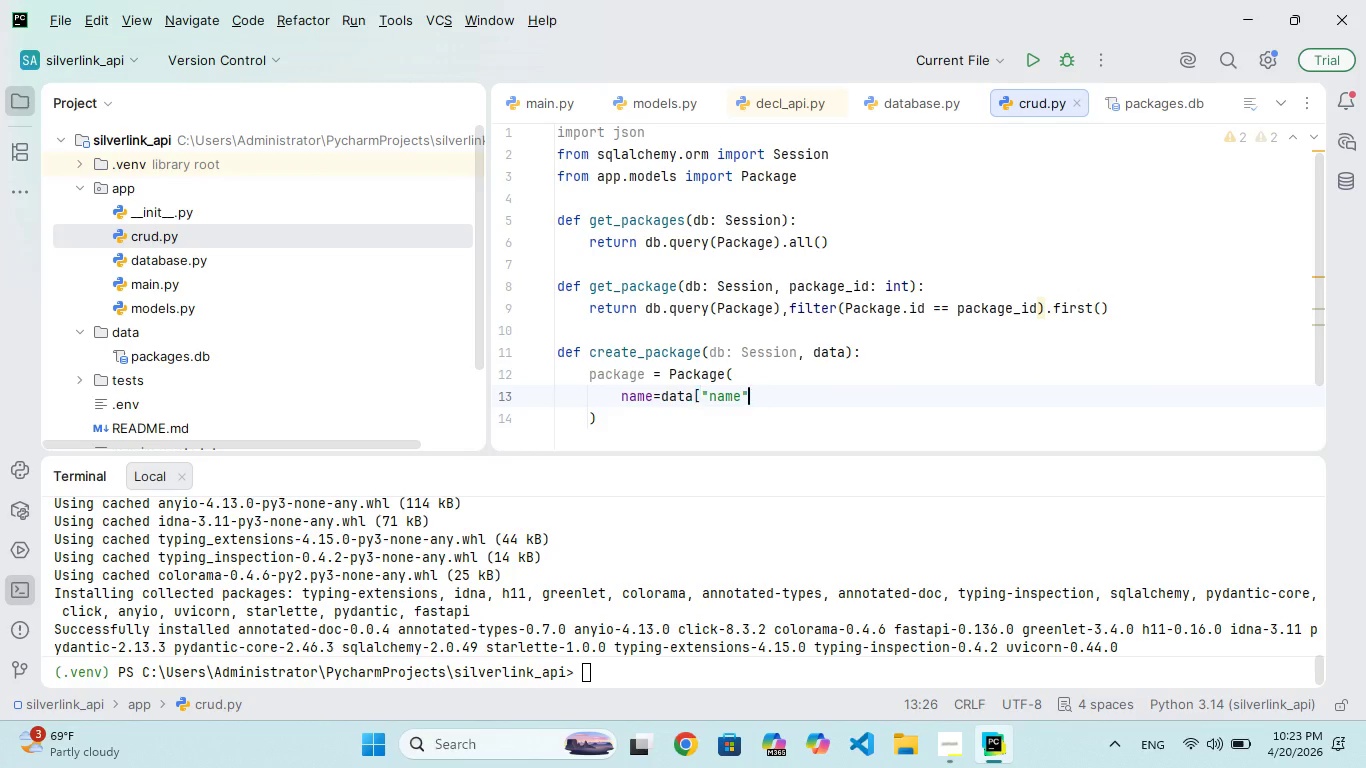 
key(Backspace)
 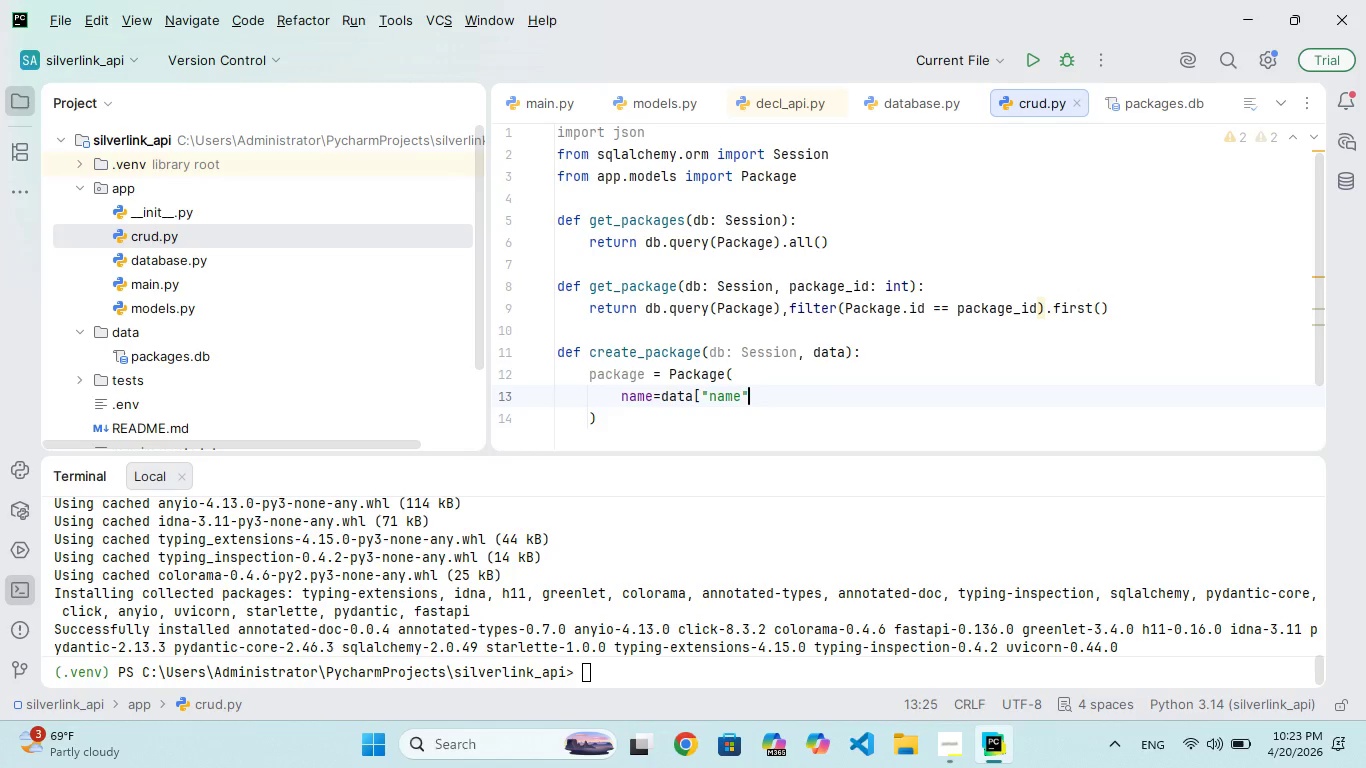 
key(Backspace)
 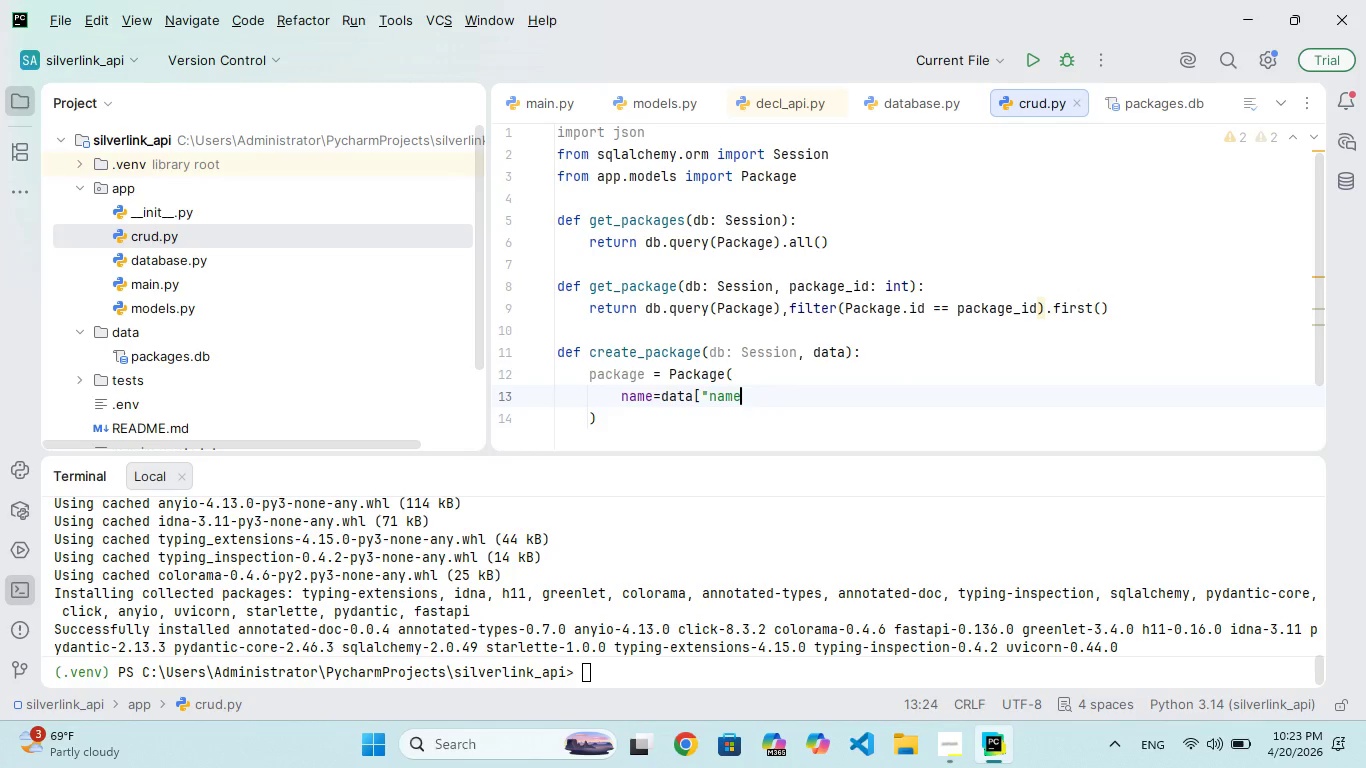 
key(Backspace)
 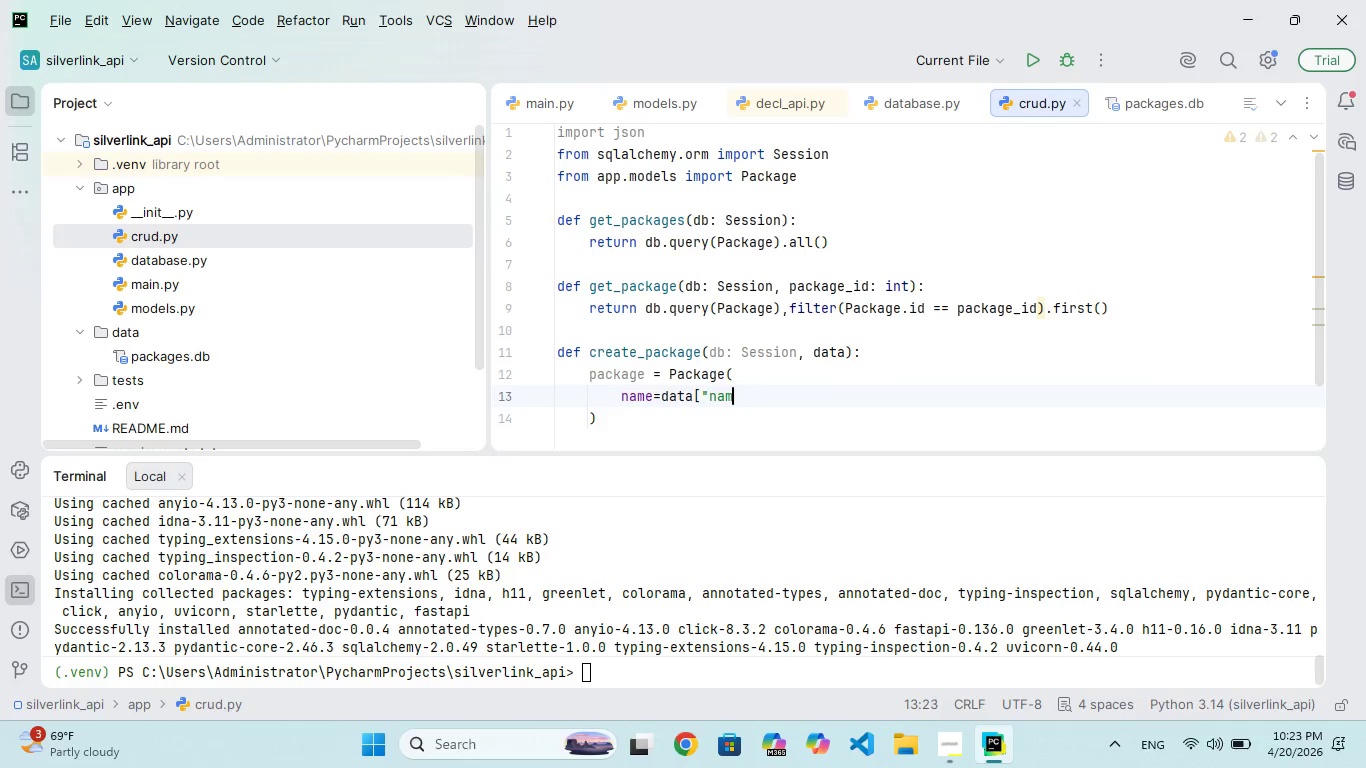 
key(Backspace)
 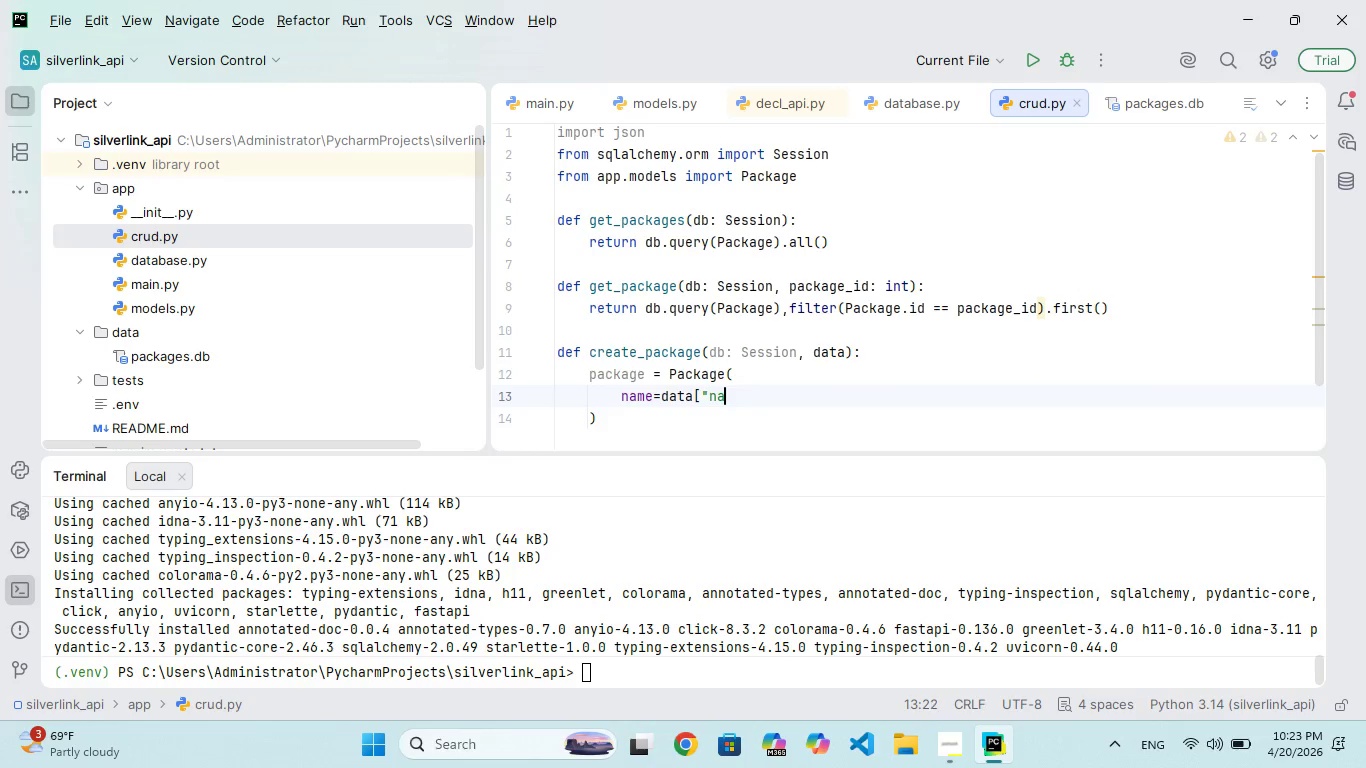 
key(Backspace)
 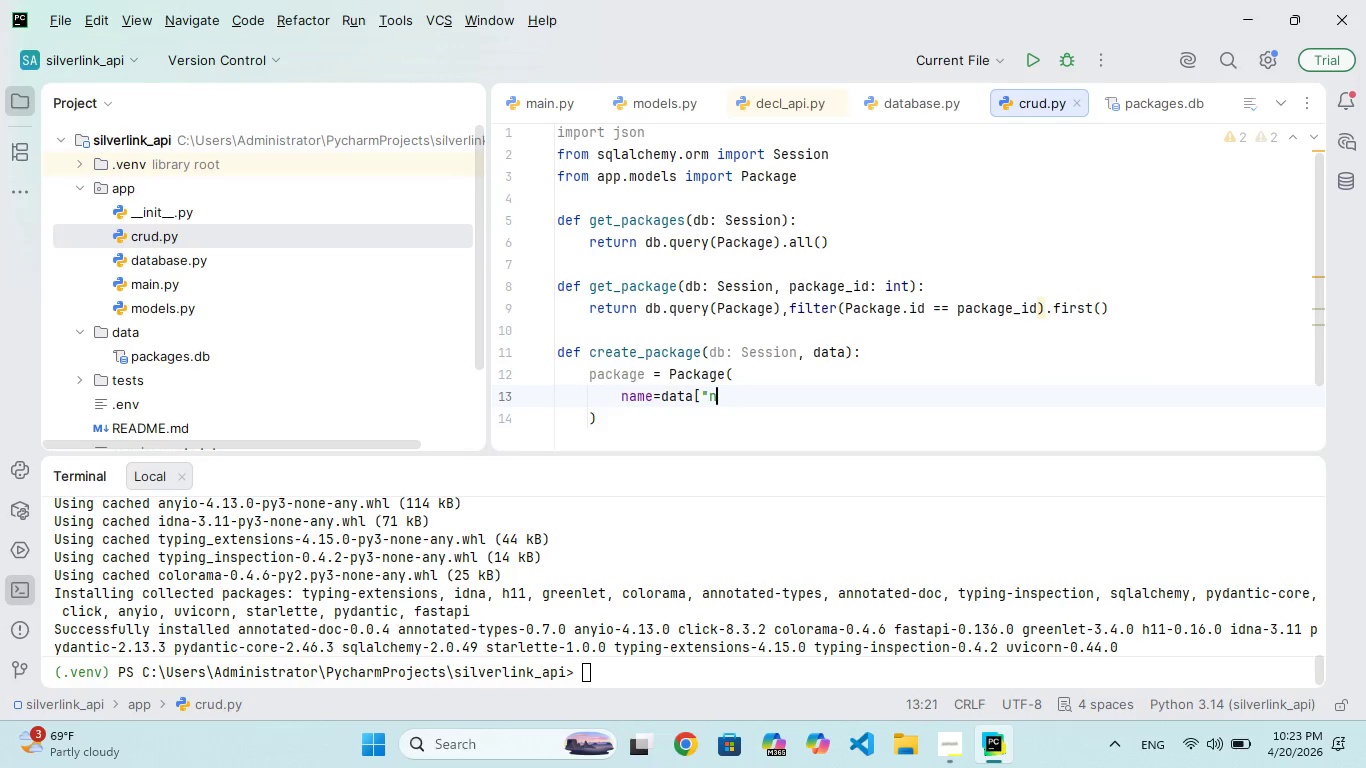 
key(Backspace)
 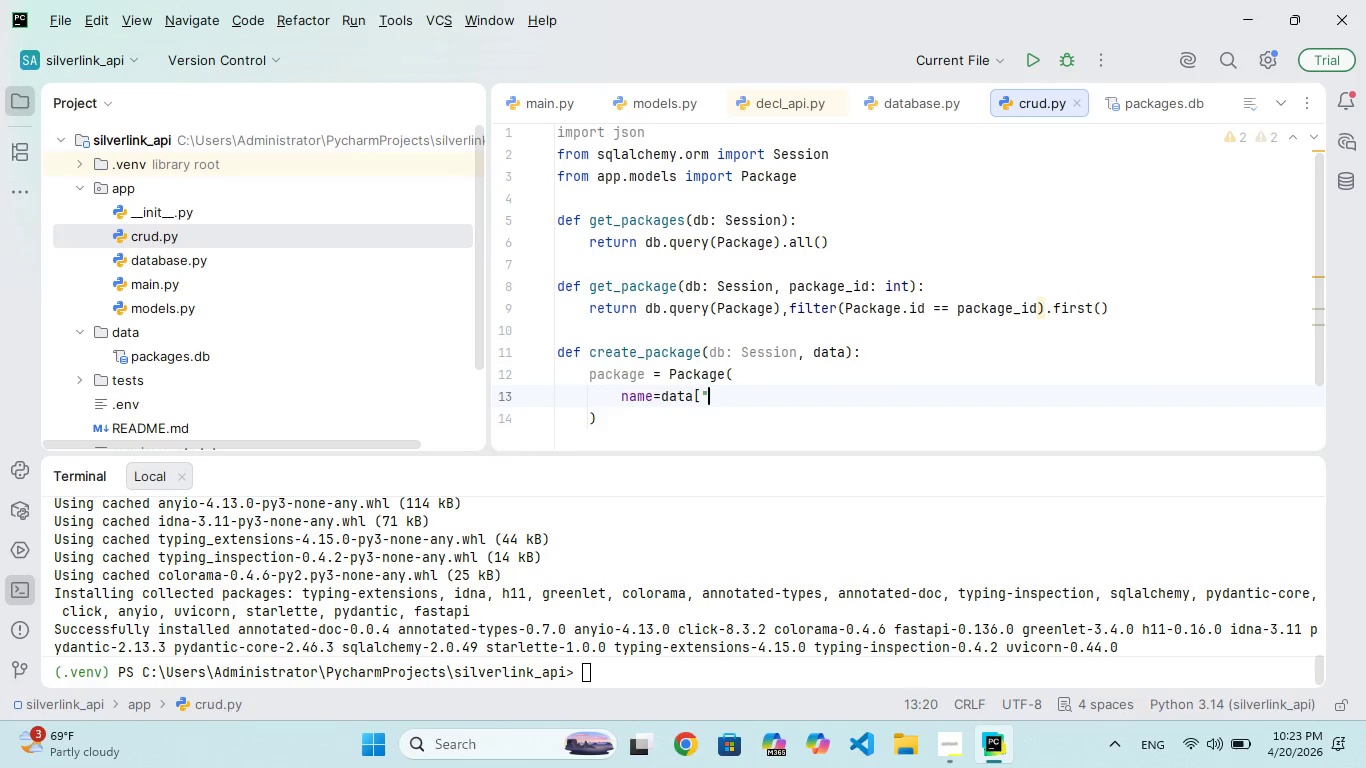 
key(Backspace)
 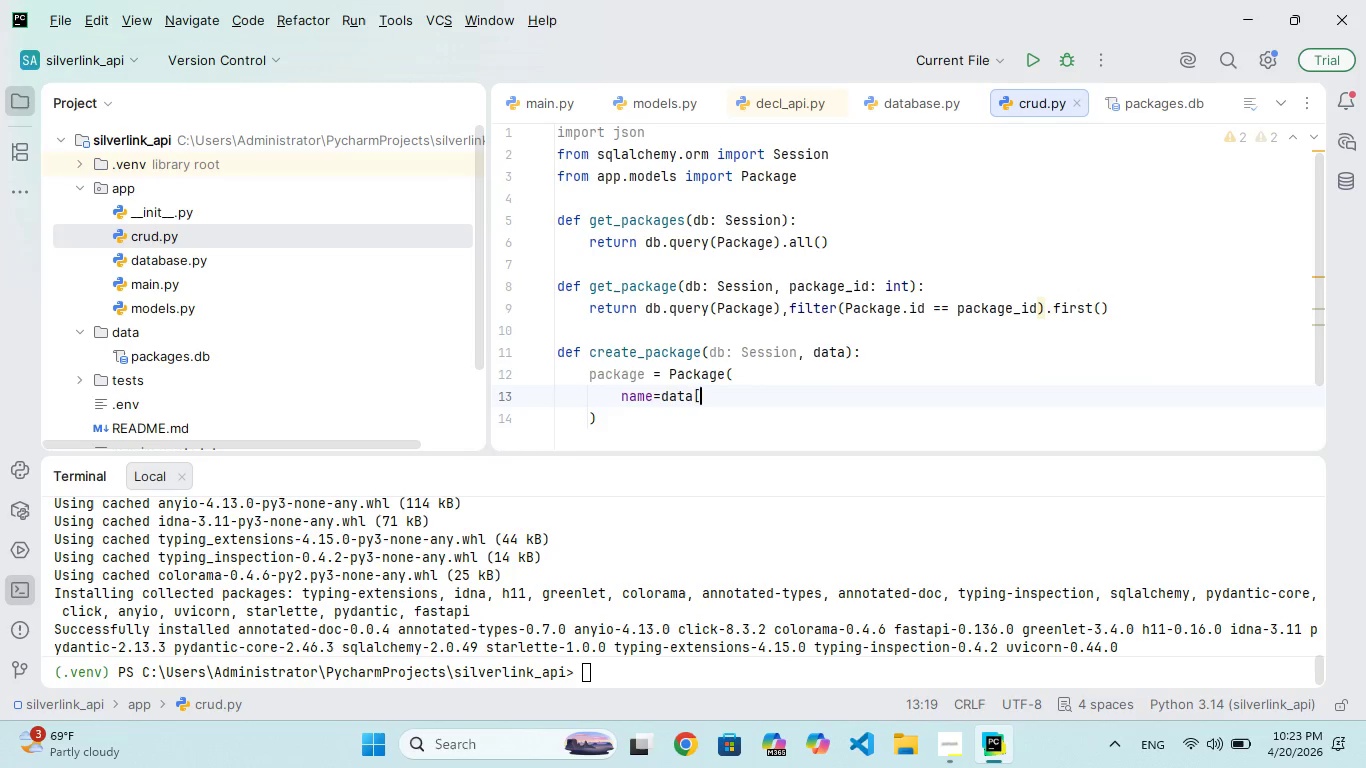 
key(Backspace)
 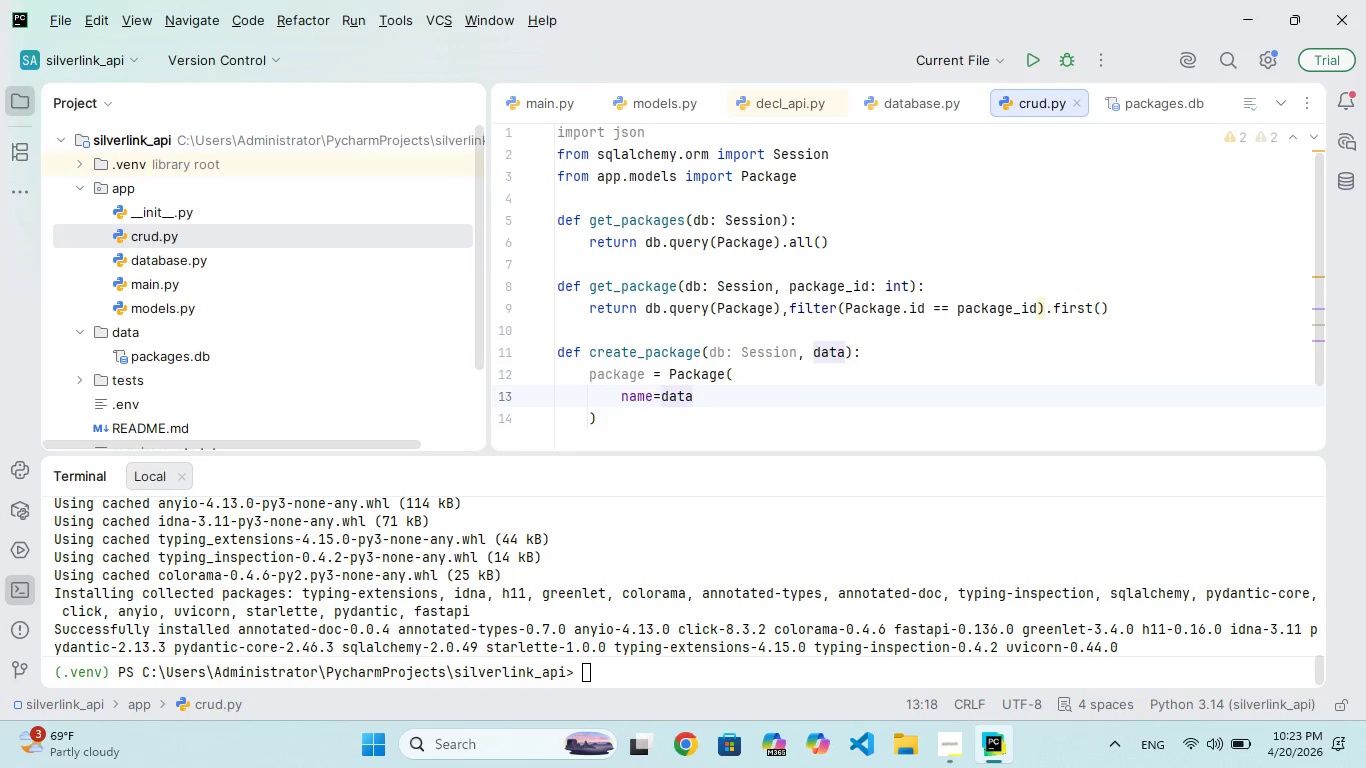 
key(Period)
 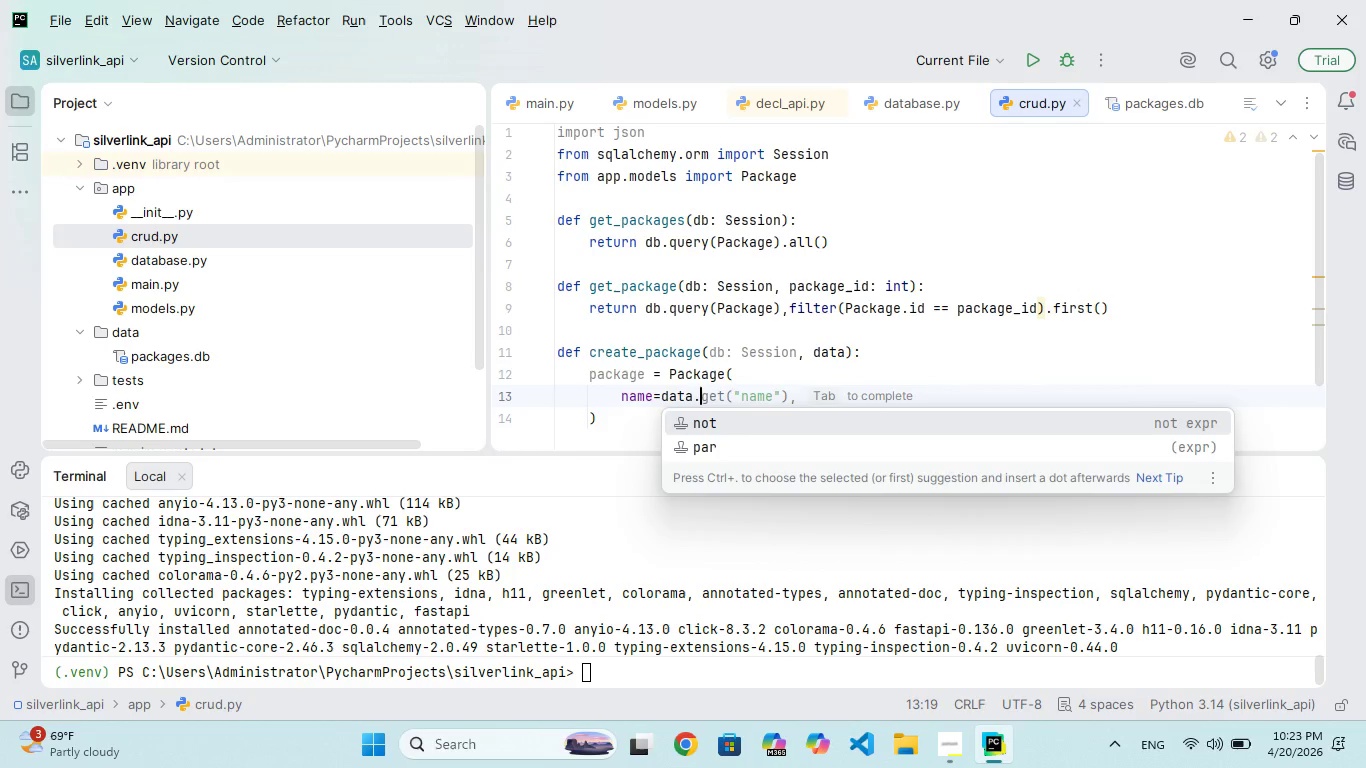 
hold_key(key=N, duration=0.42)
 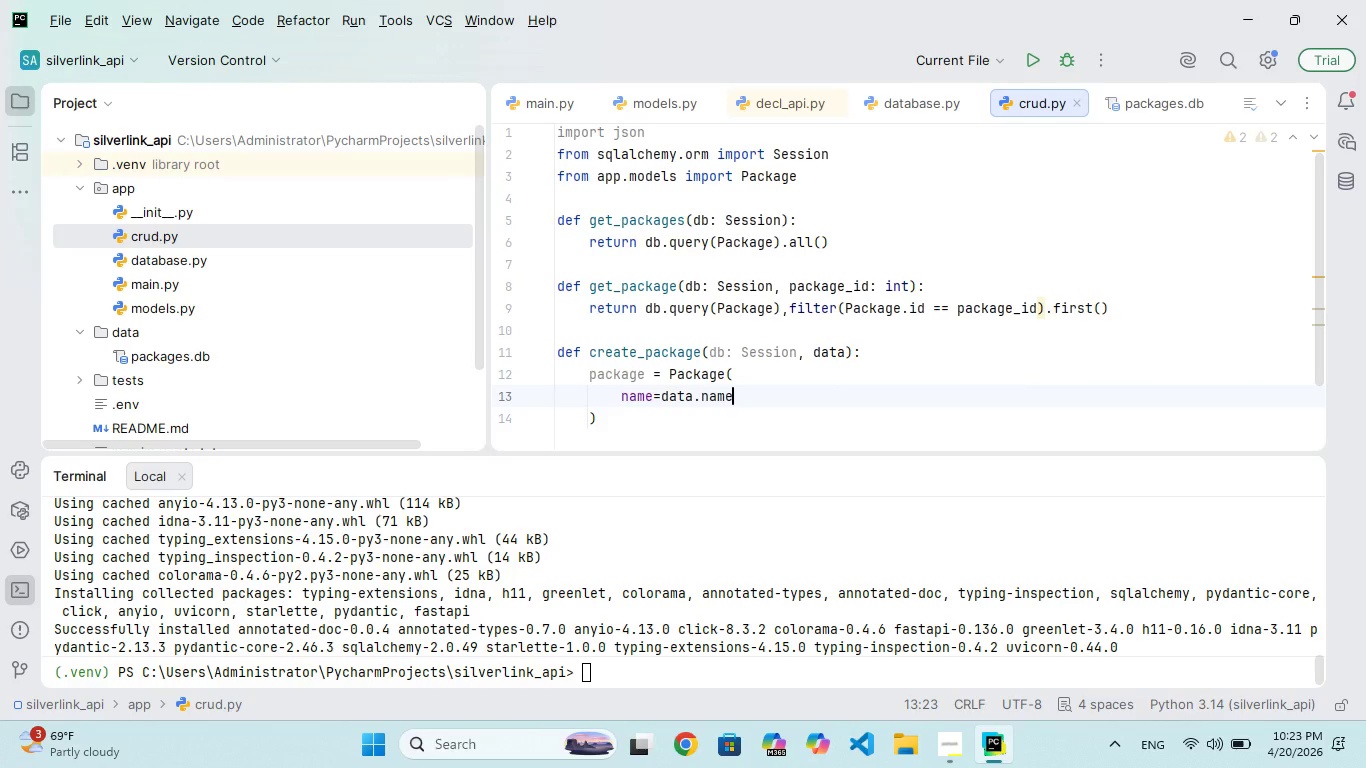 
hold_key(key=A, duration=0.45)
 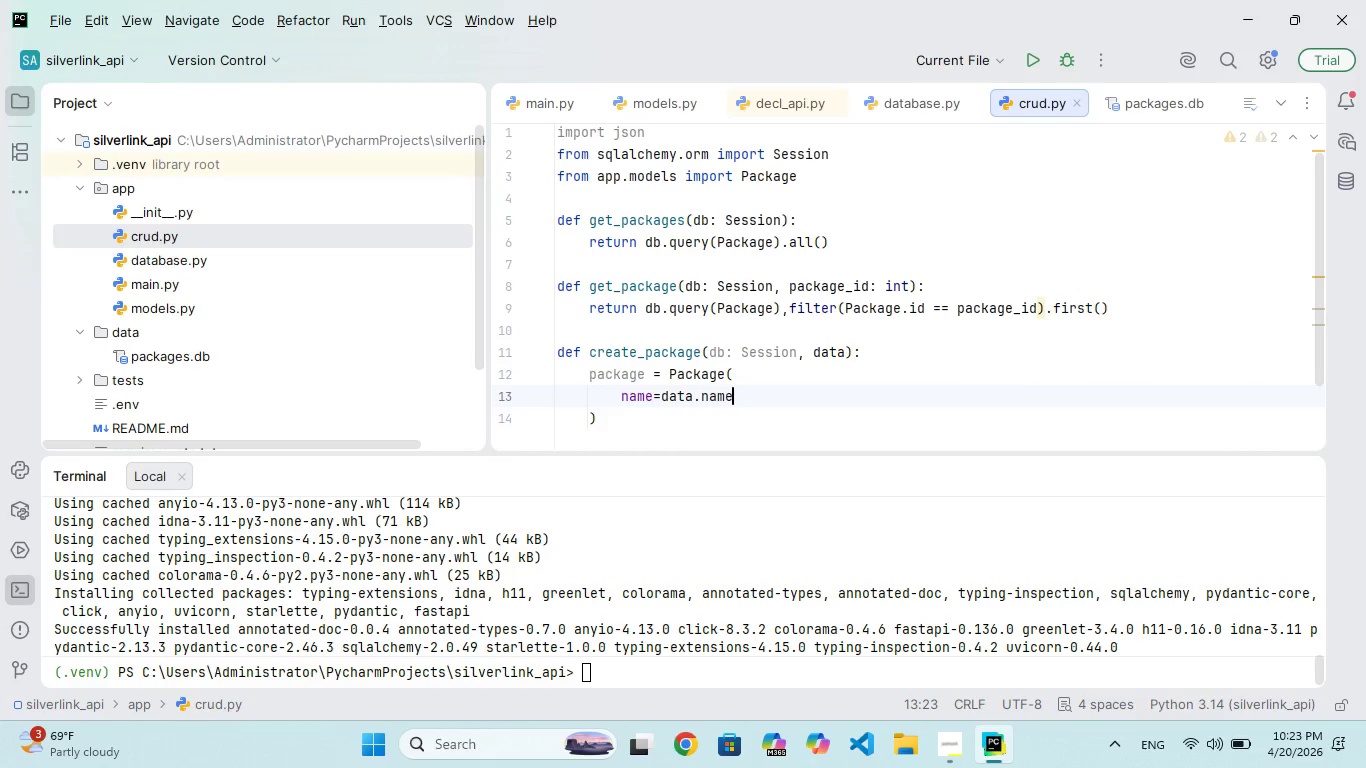 
key(M)
 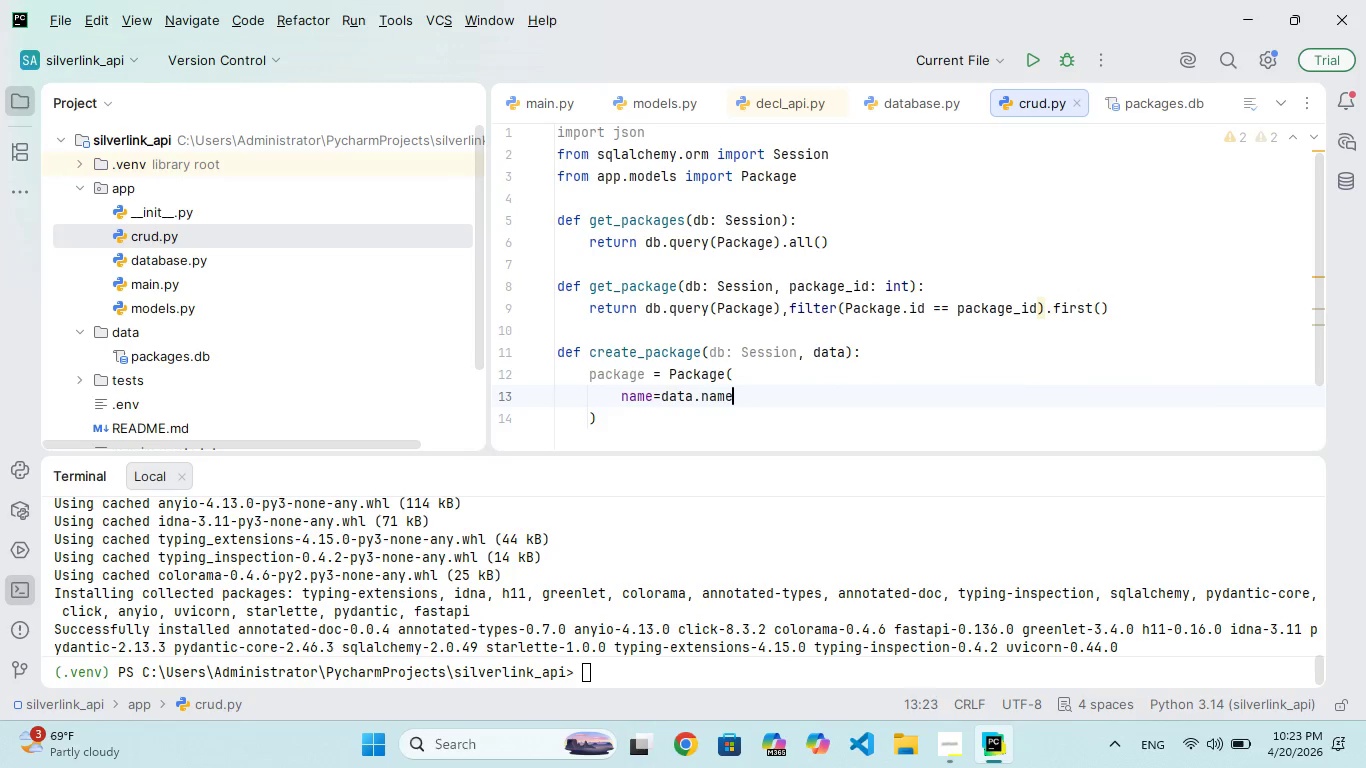 
hold_key(key=E, duration=0.34)
 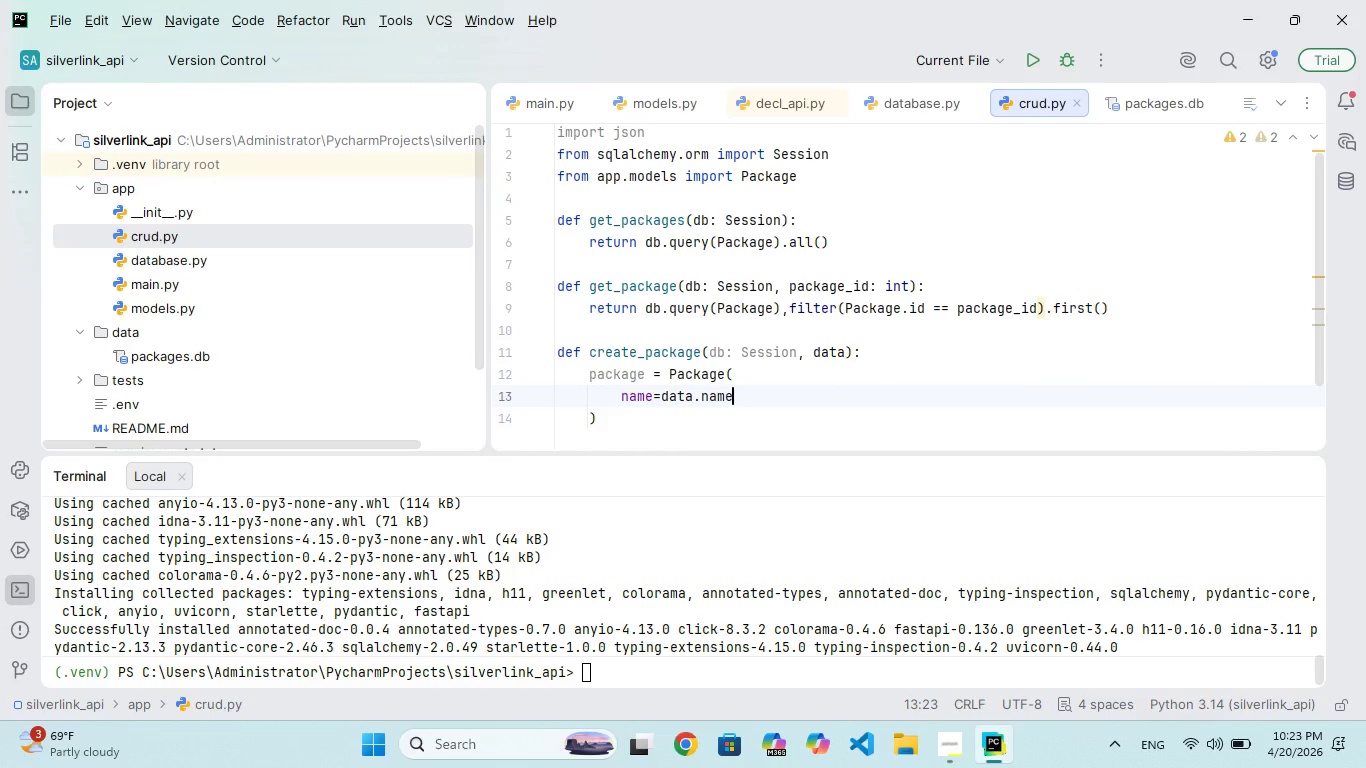 
key(Comma)
 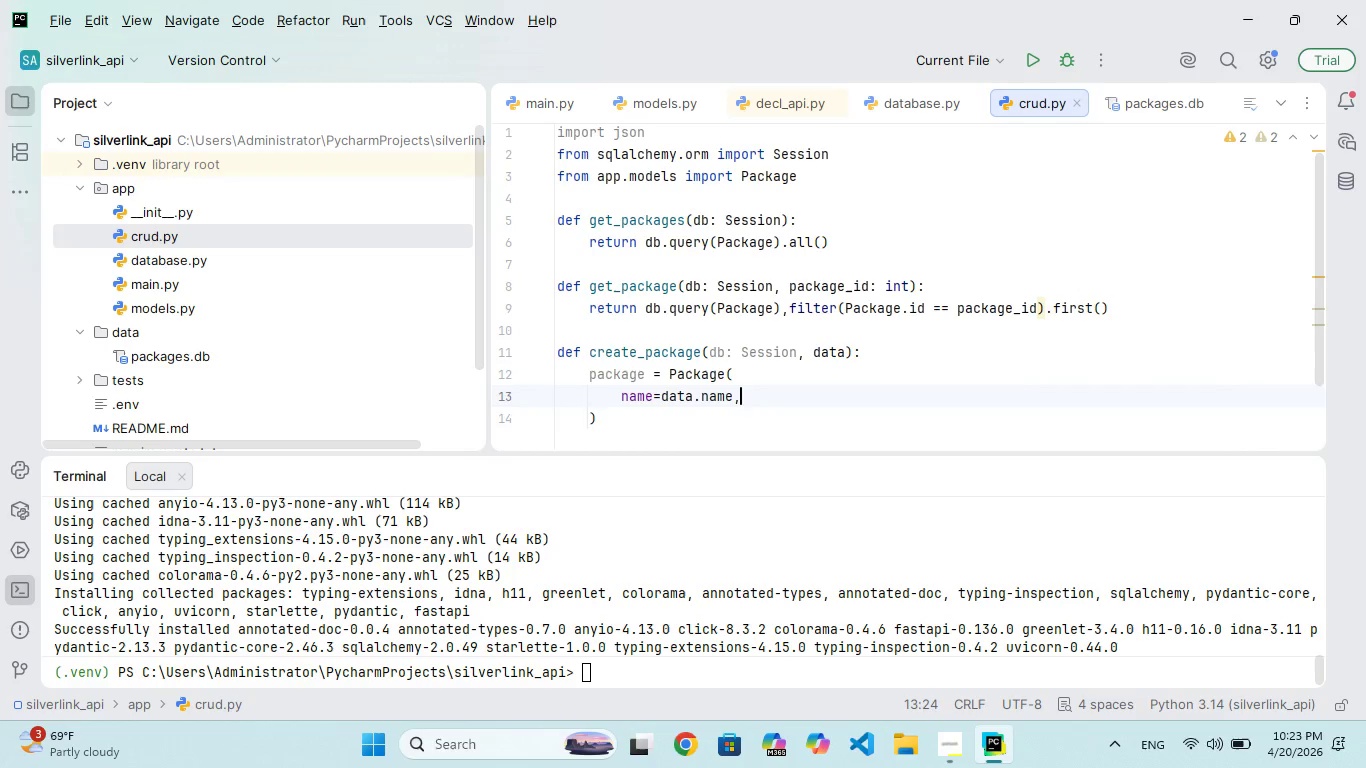 
key(Enter)
 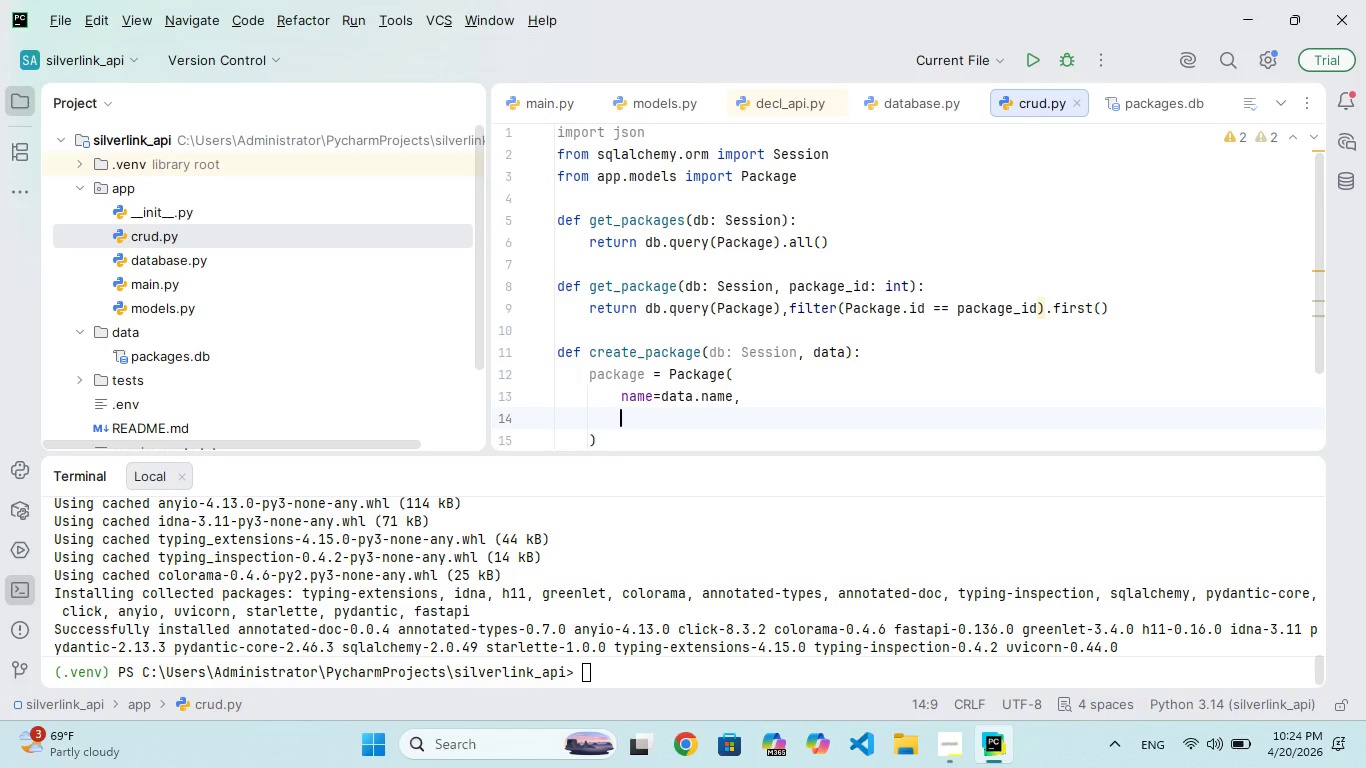 
type(compe)
 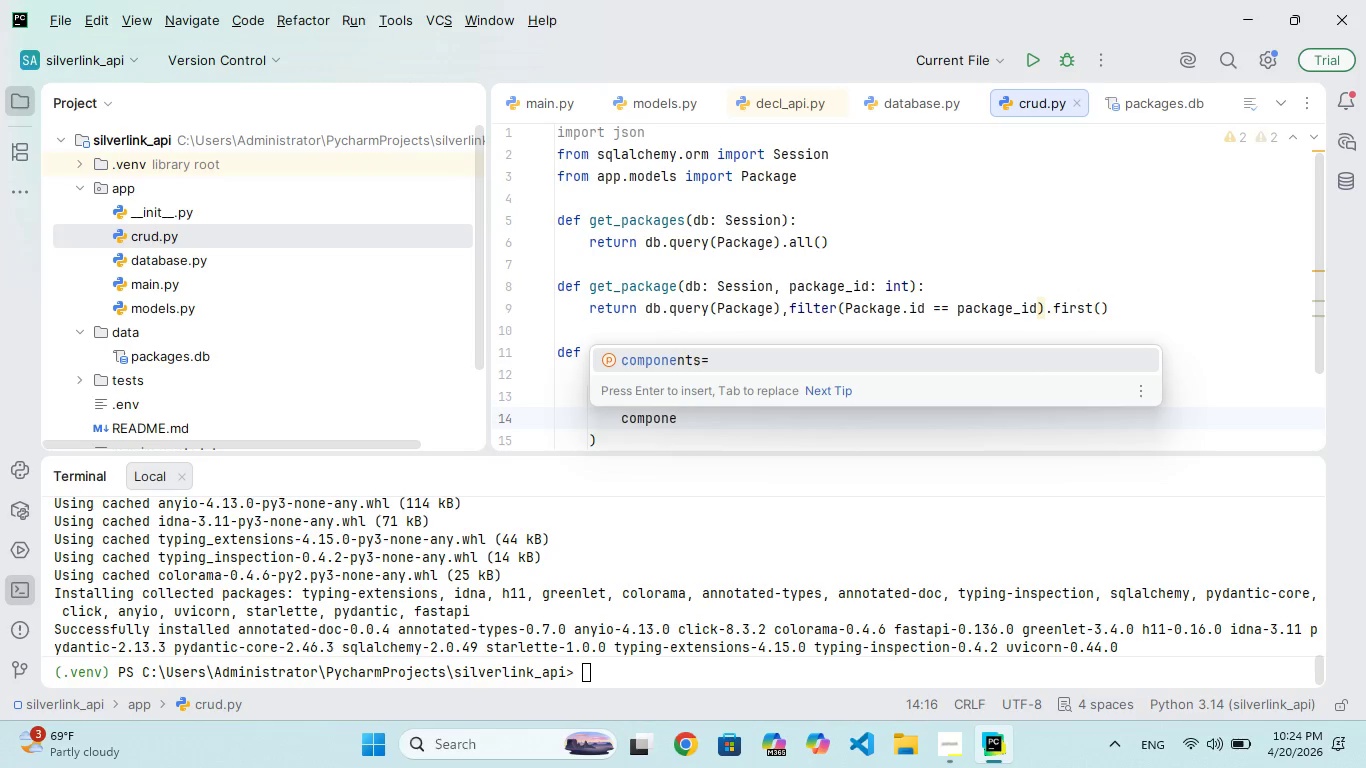 
hold_key(key=N, duration=0.34)
 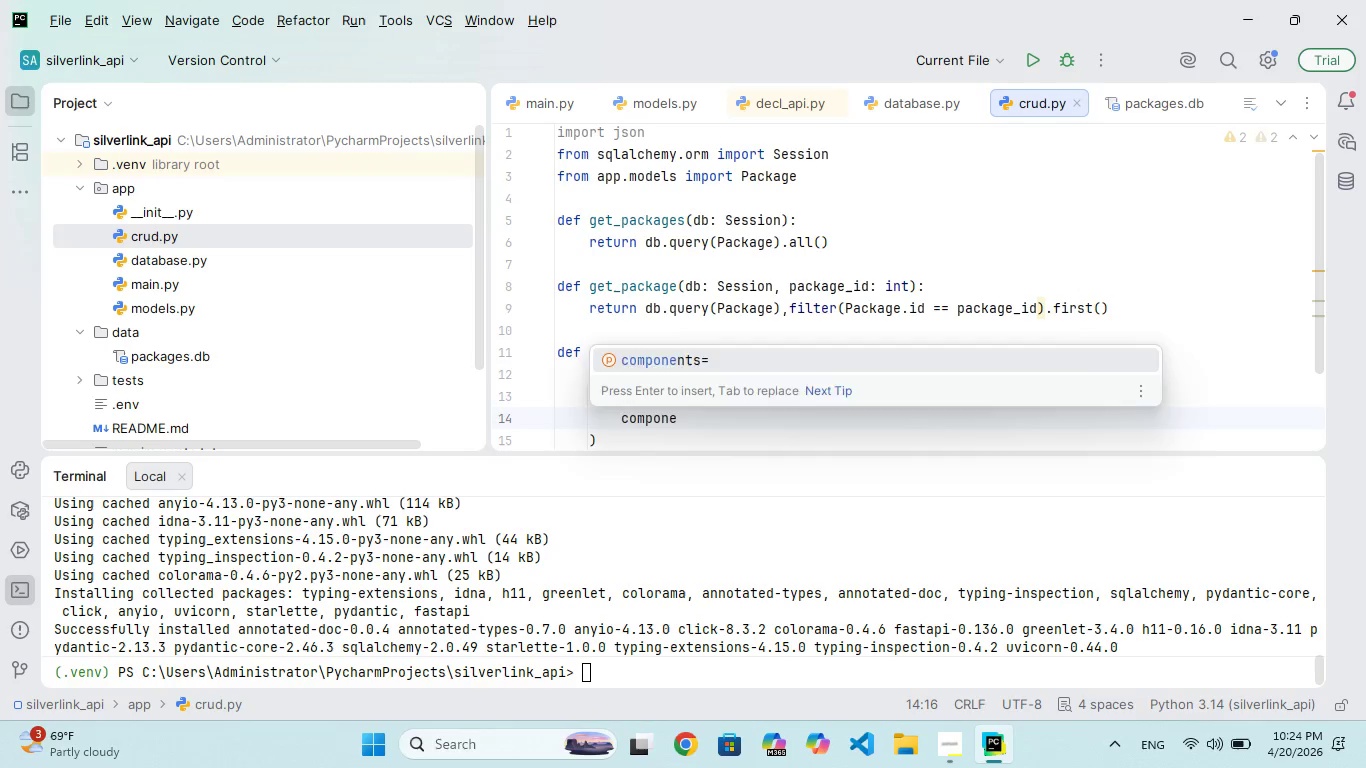 
hold_key(key=Enter, duration=0.33)
 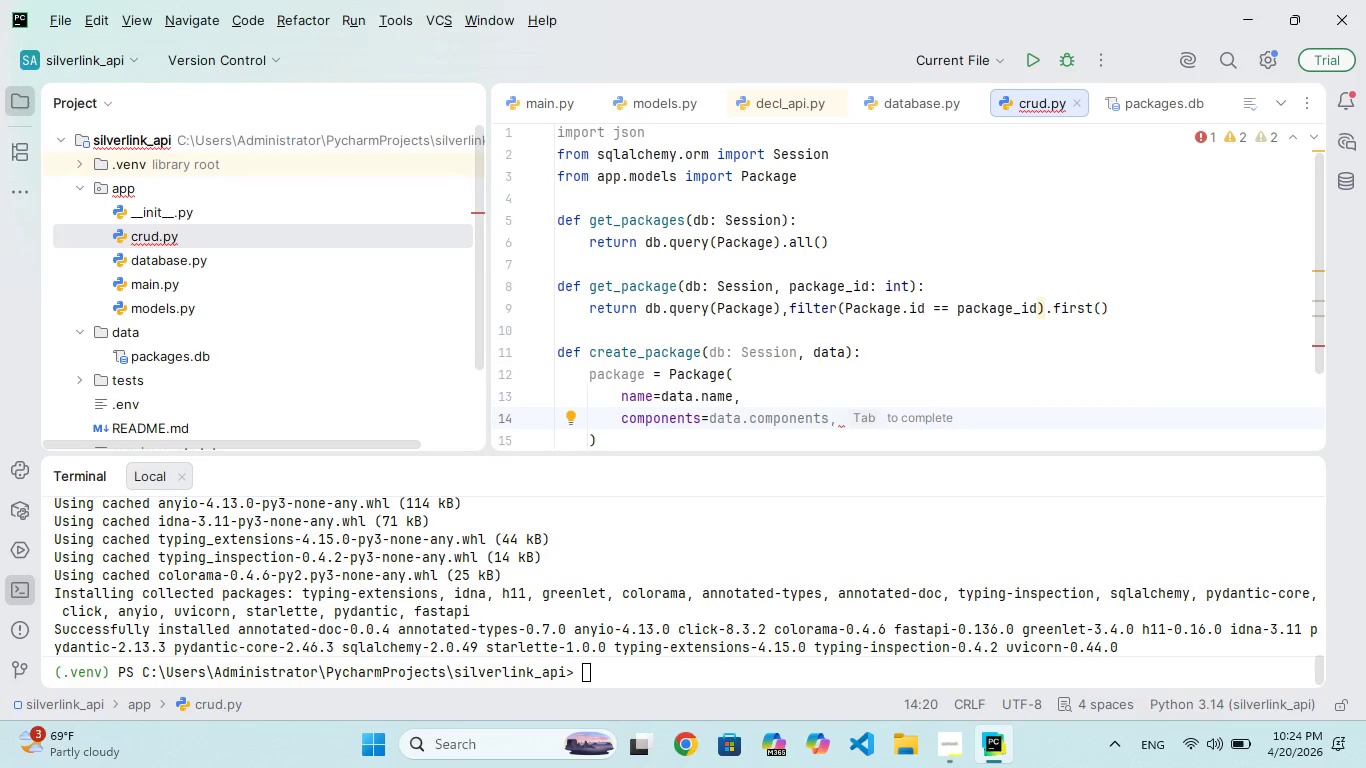 
type(jon.dums)
 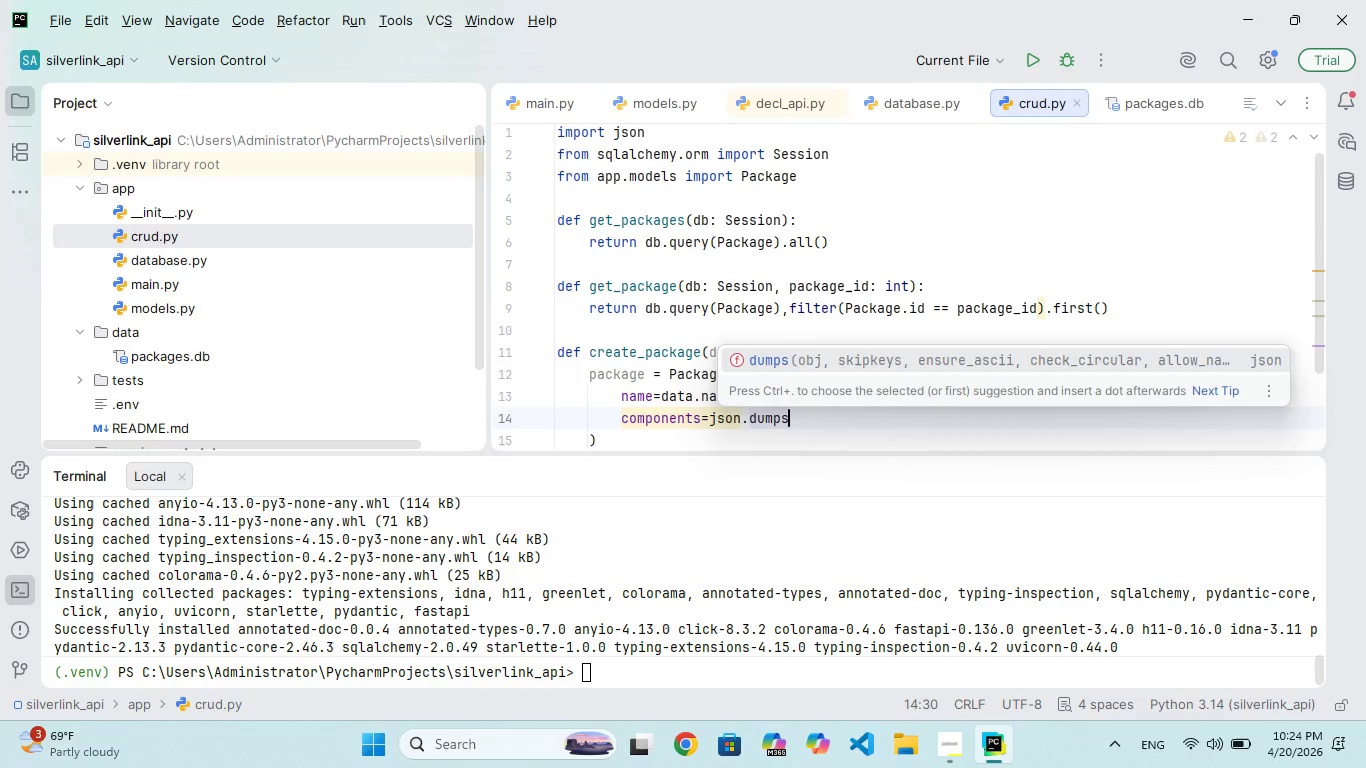 
hold_key(key=P, duration=0.34)
 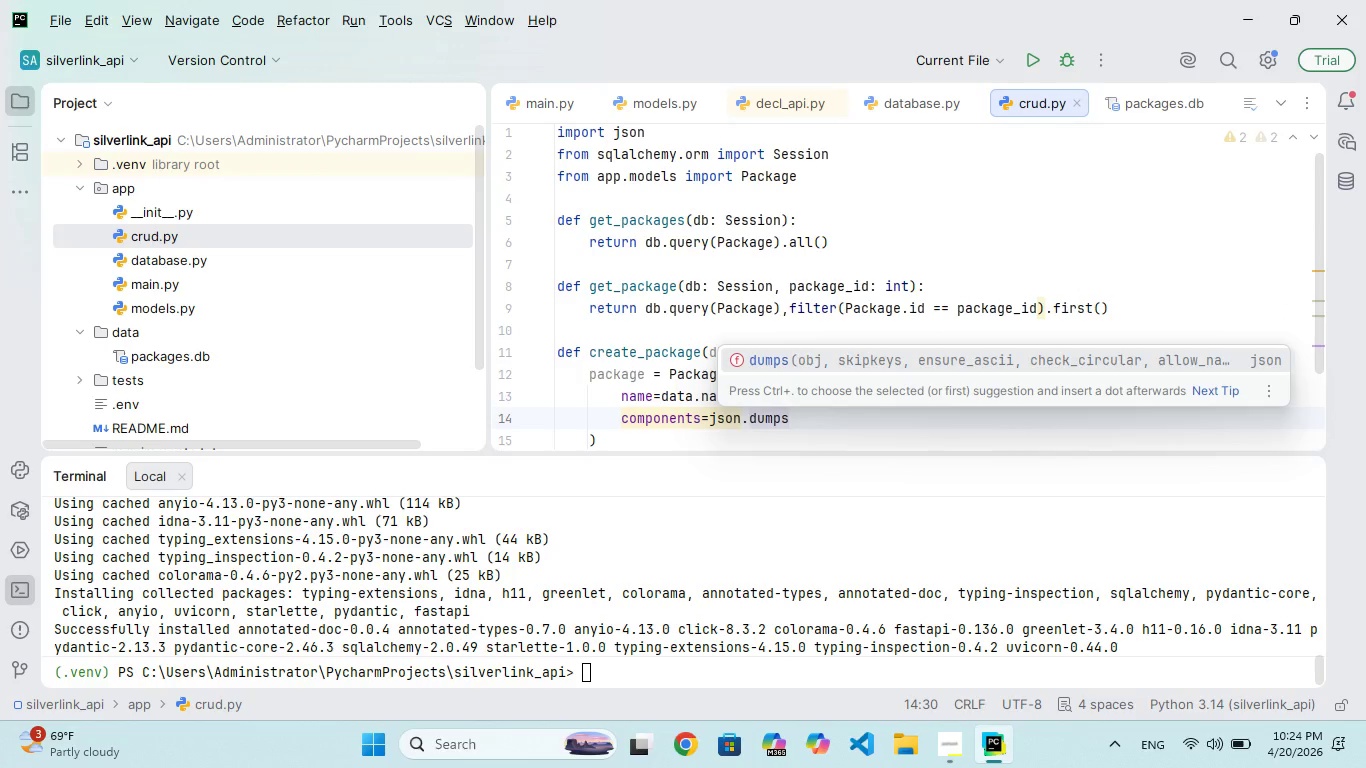 
key(Enter)
 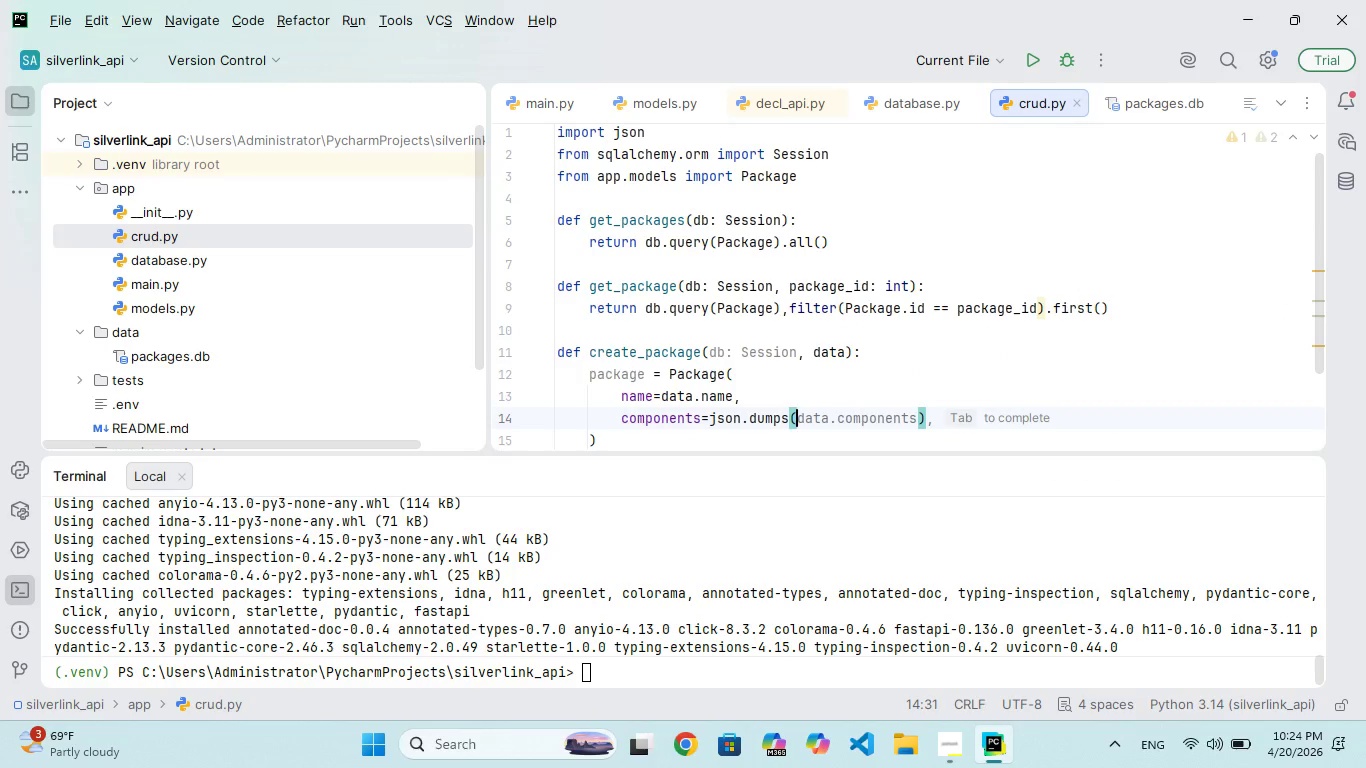 
type(data.compo)
 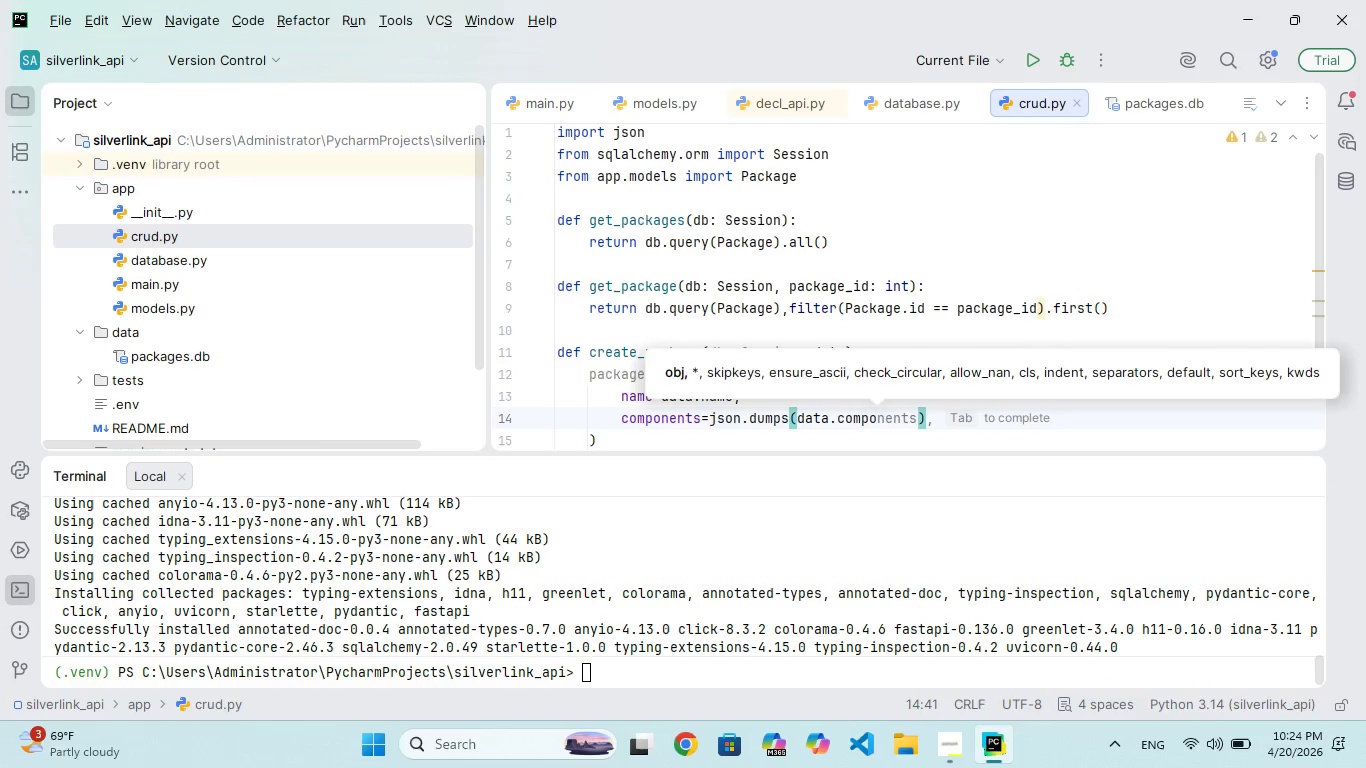 
type(nents)
 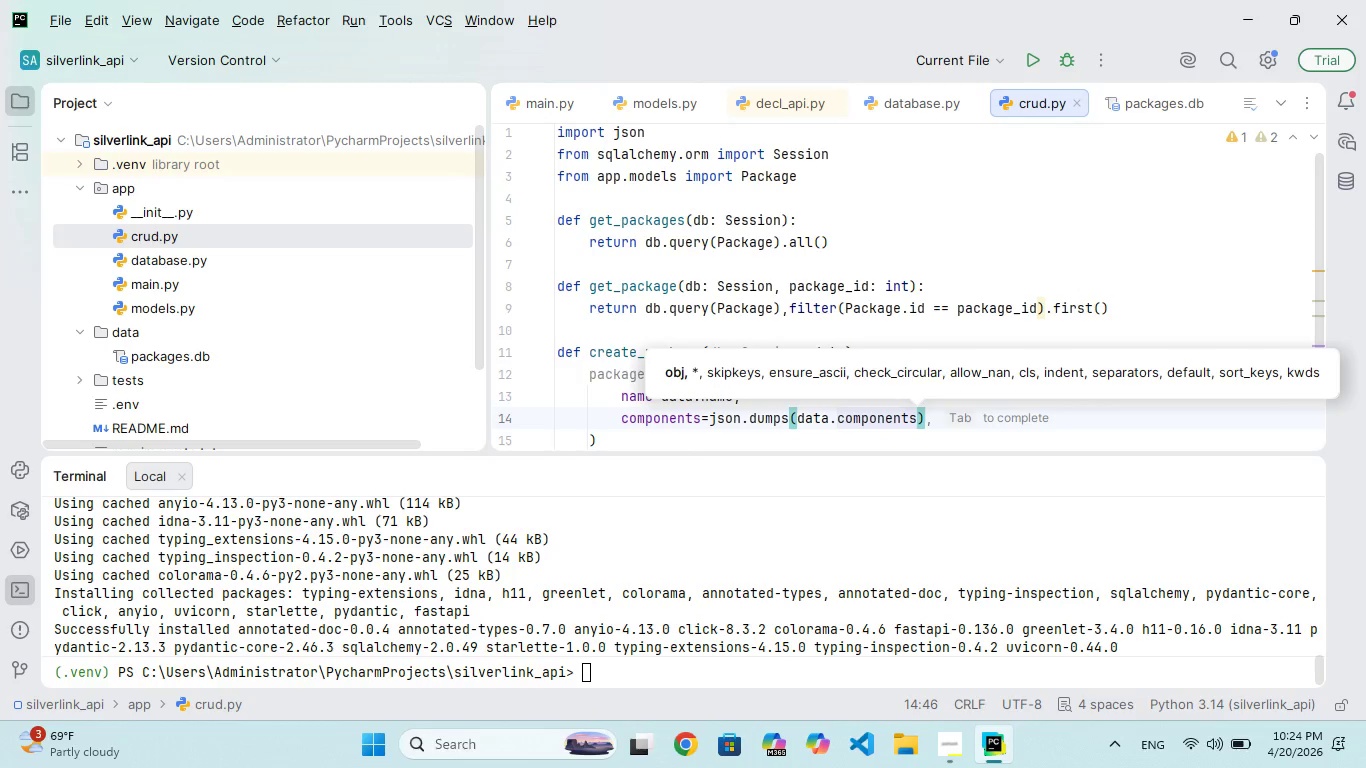 
key(ArrowRight)
 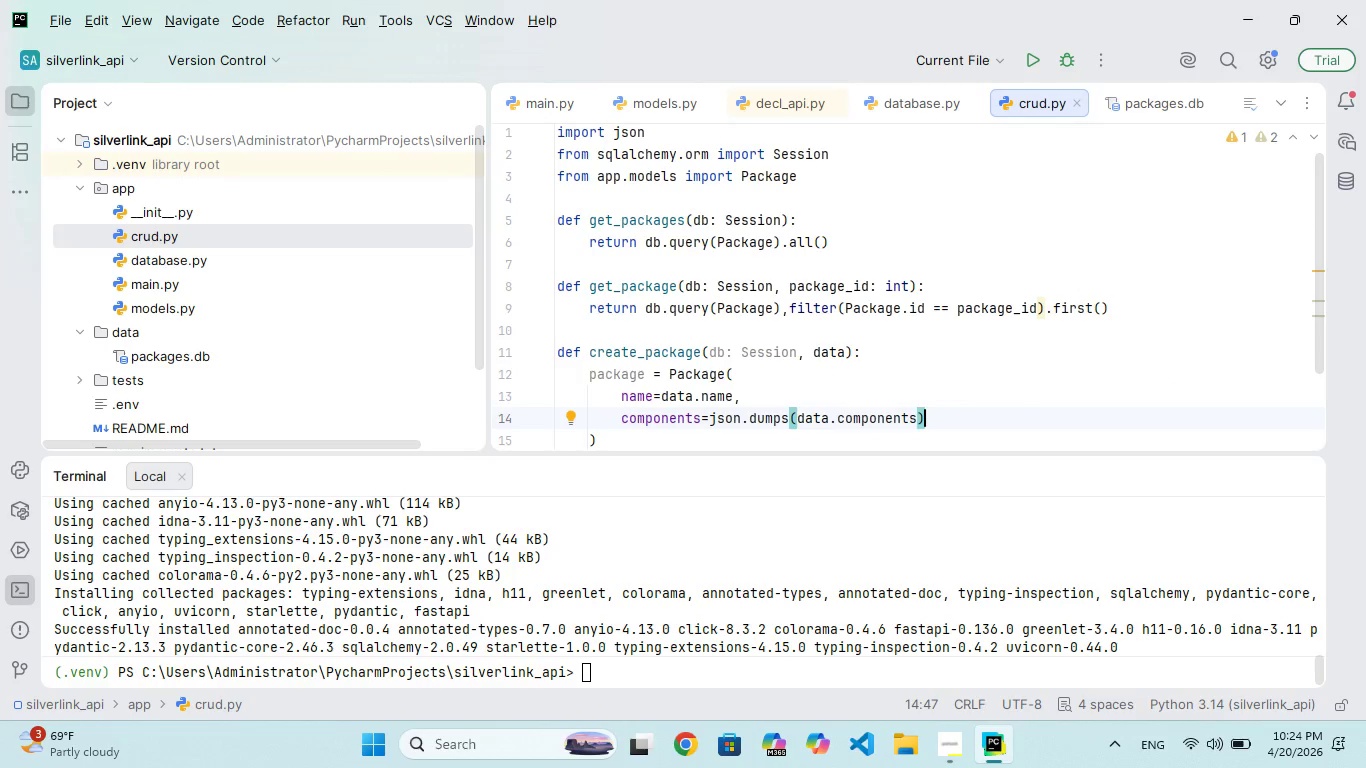 
key(Comma)
 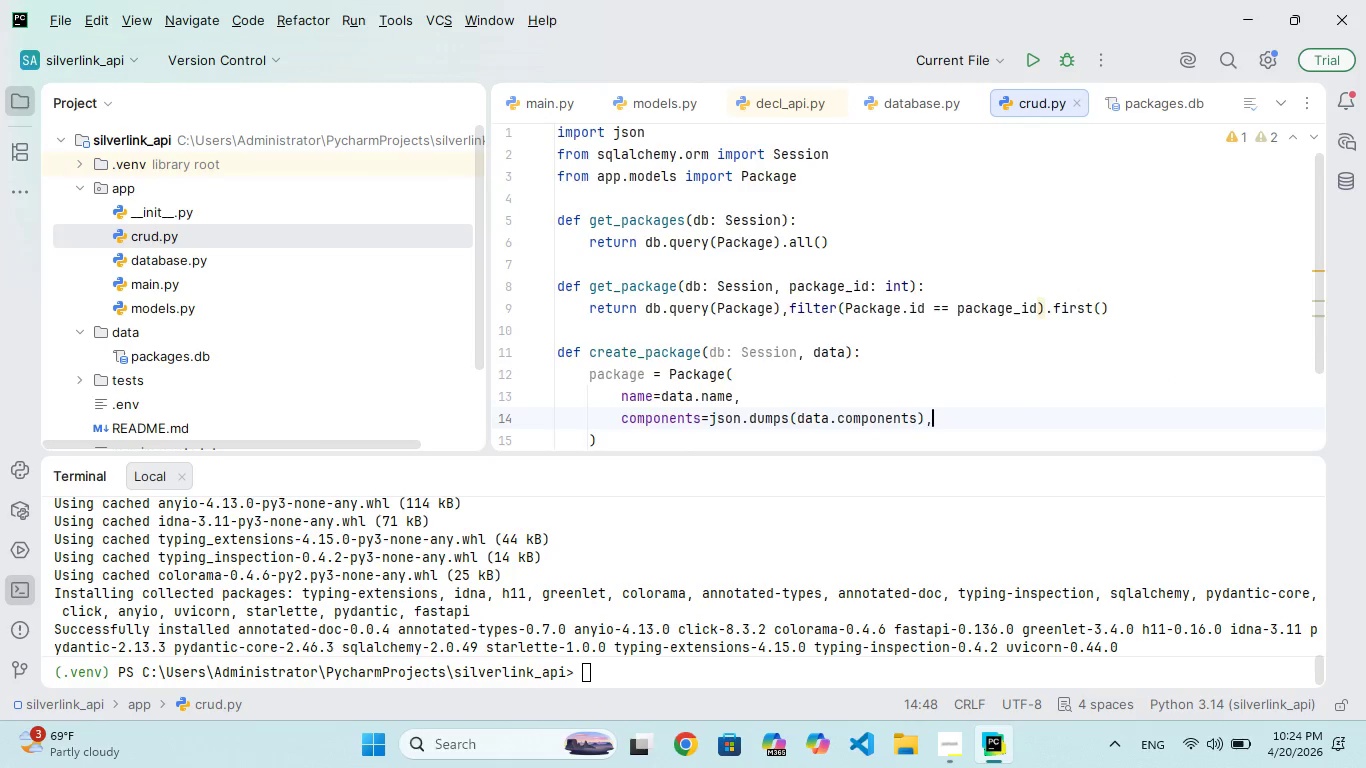 
key(Enter)
 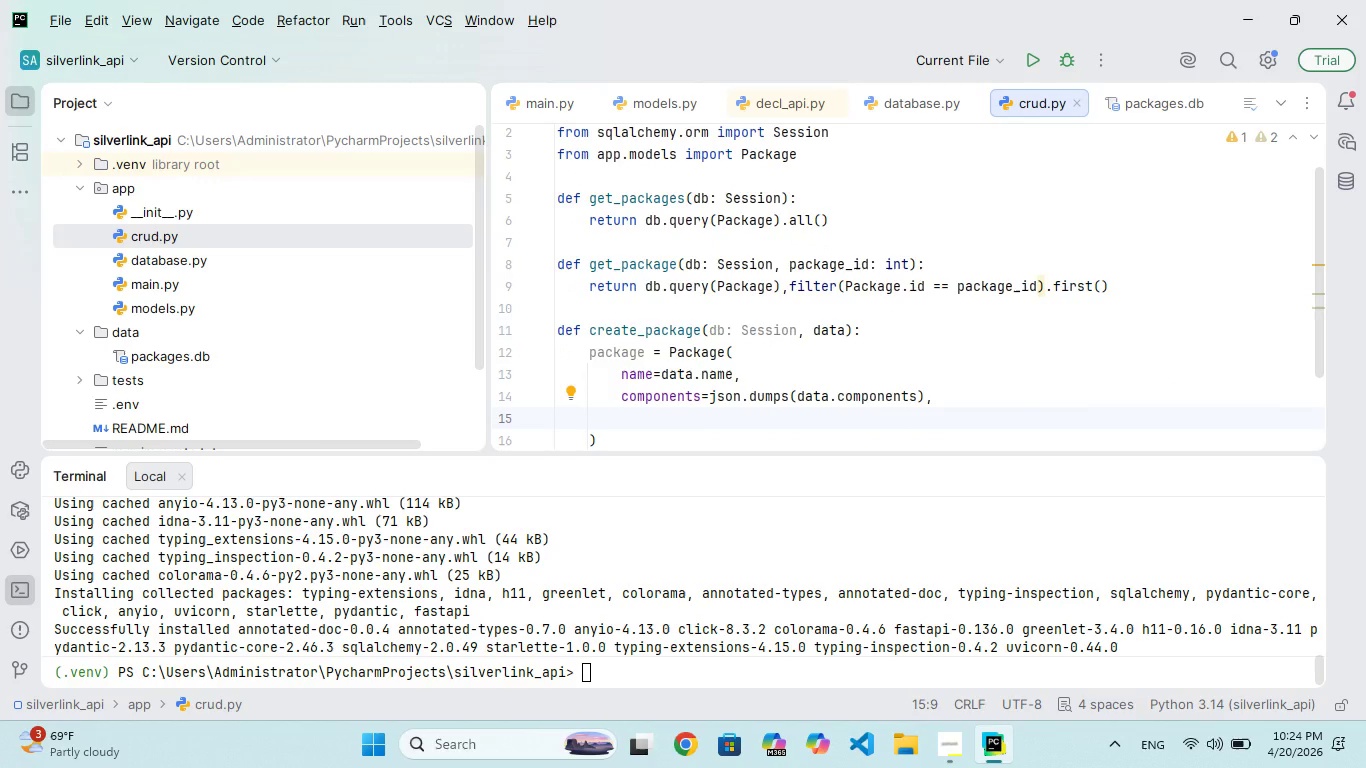 
type(access)
 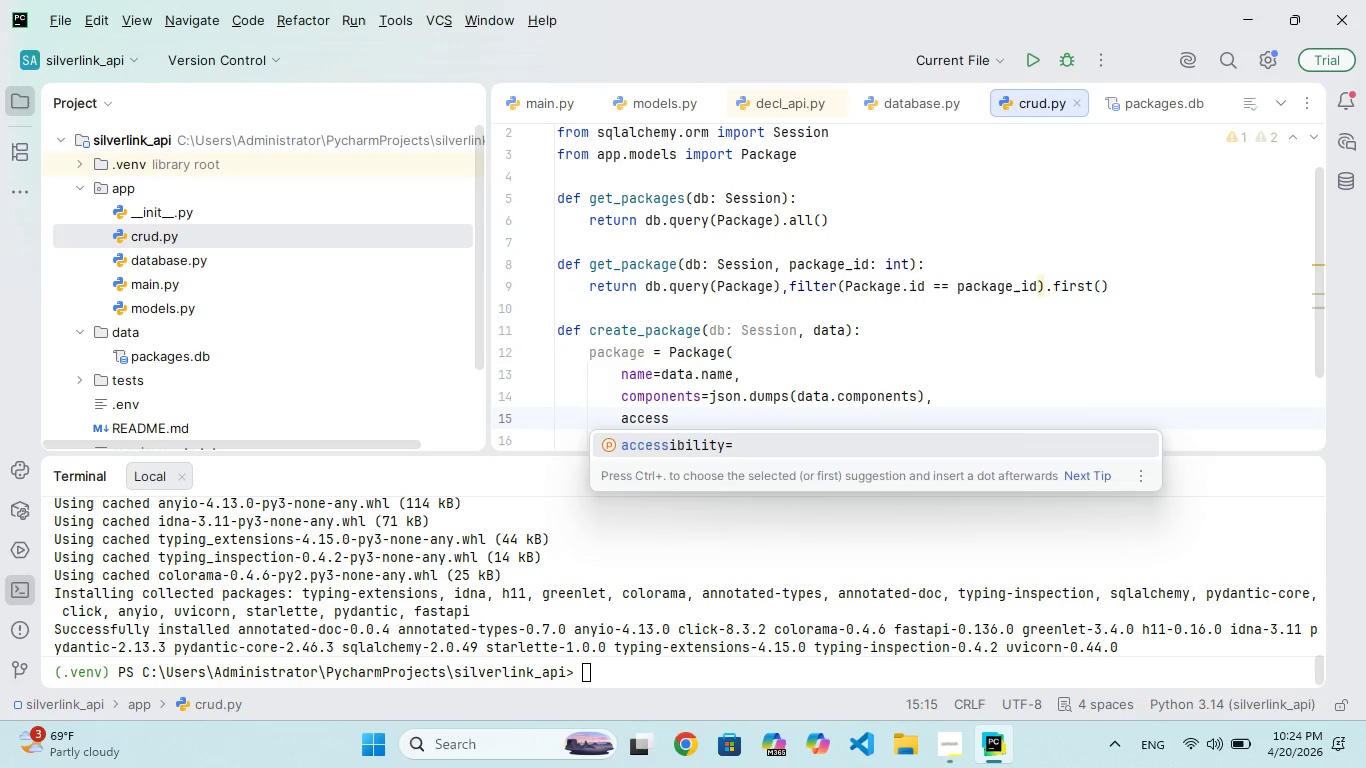 
key(Enter)
 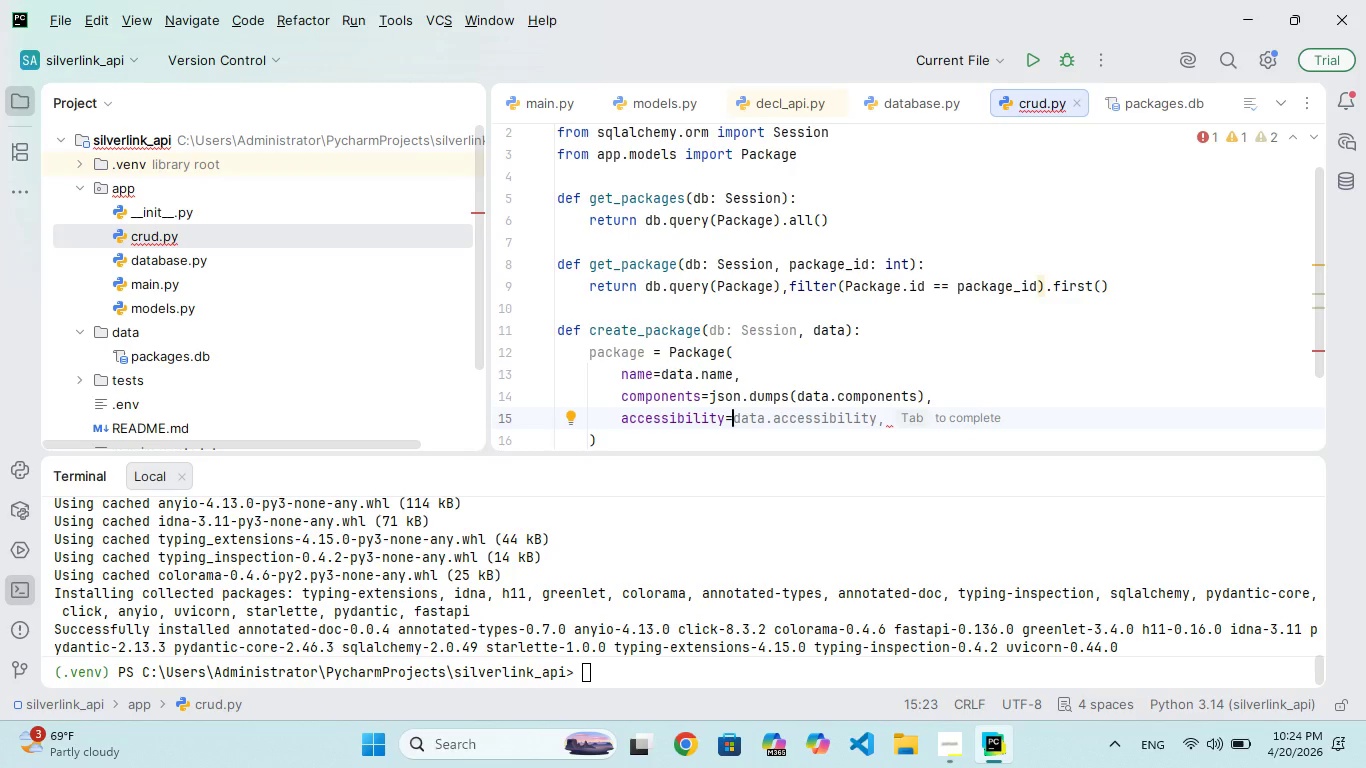 
type( )
key(Backspace)
type(data.accessibilty)
 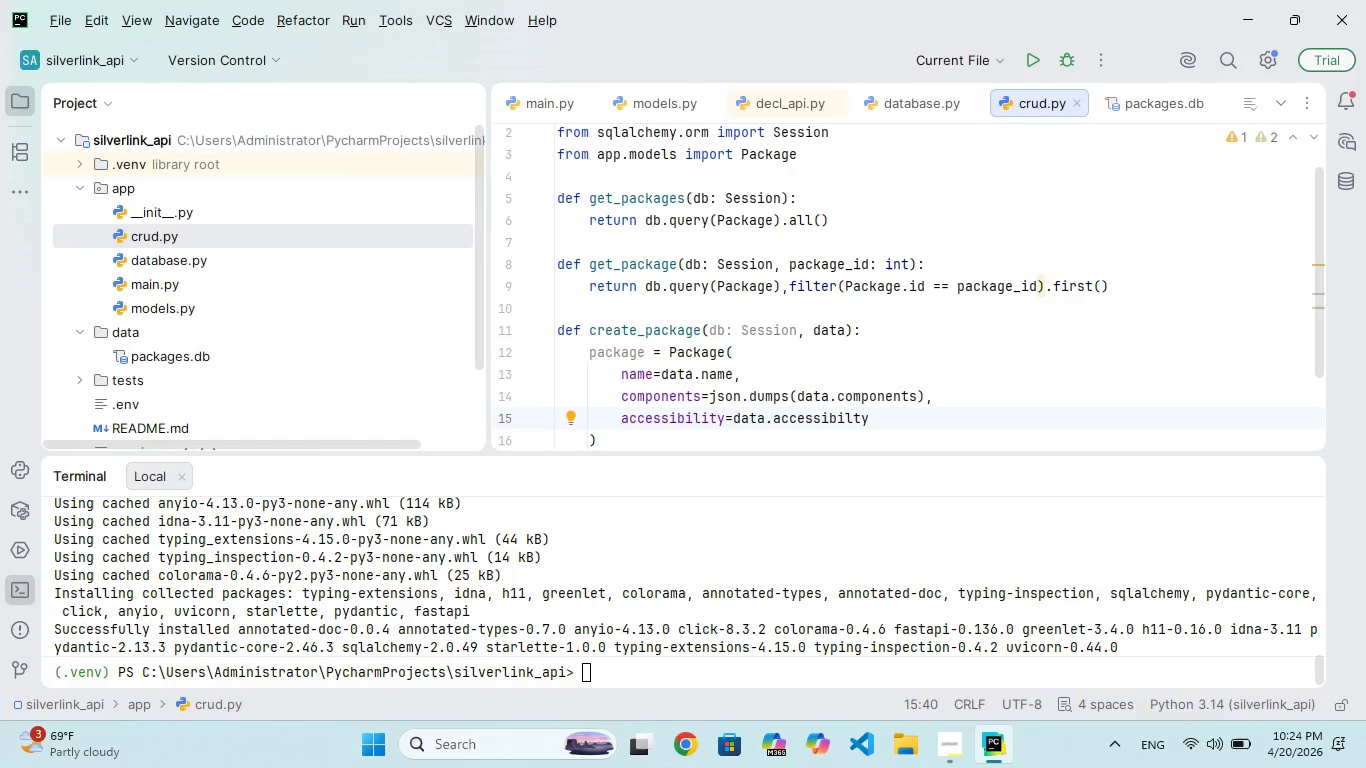 
wait(12.75)
 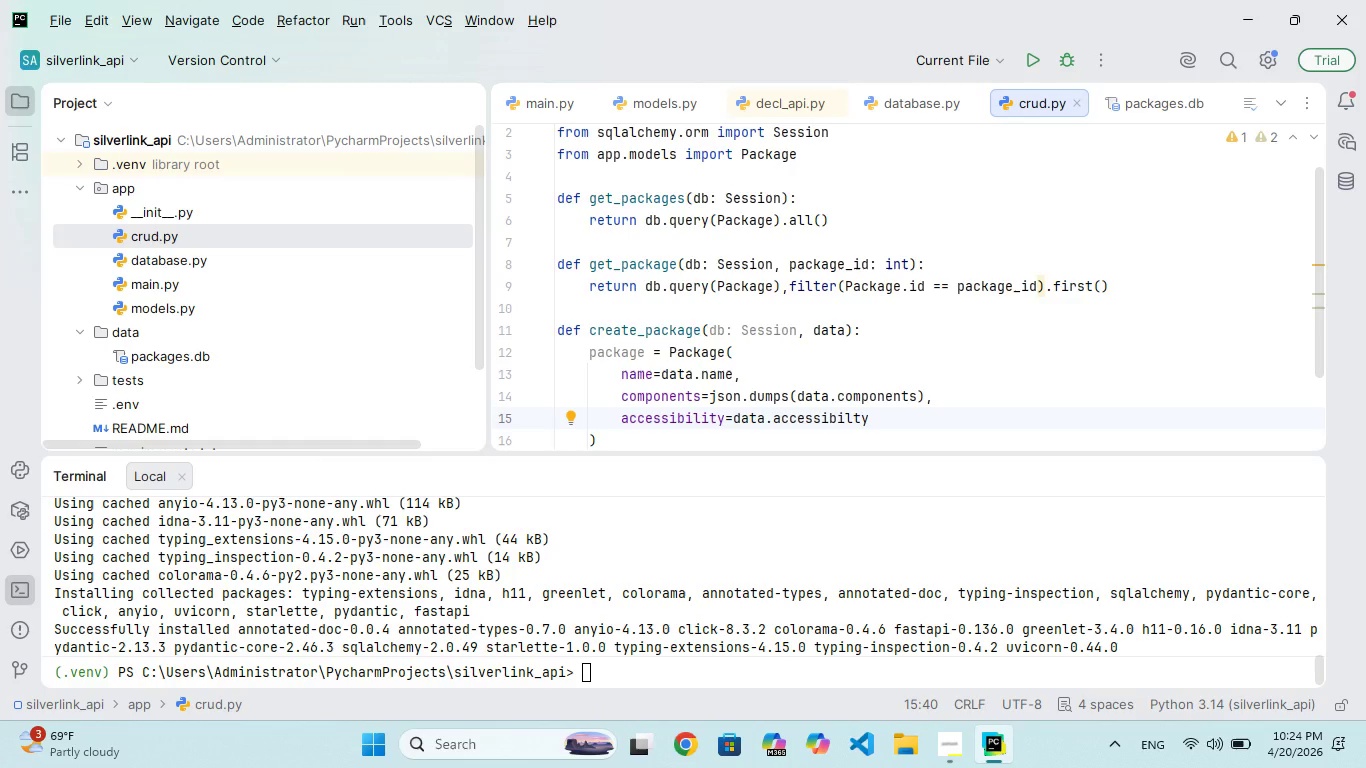 
key(Comma)
 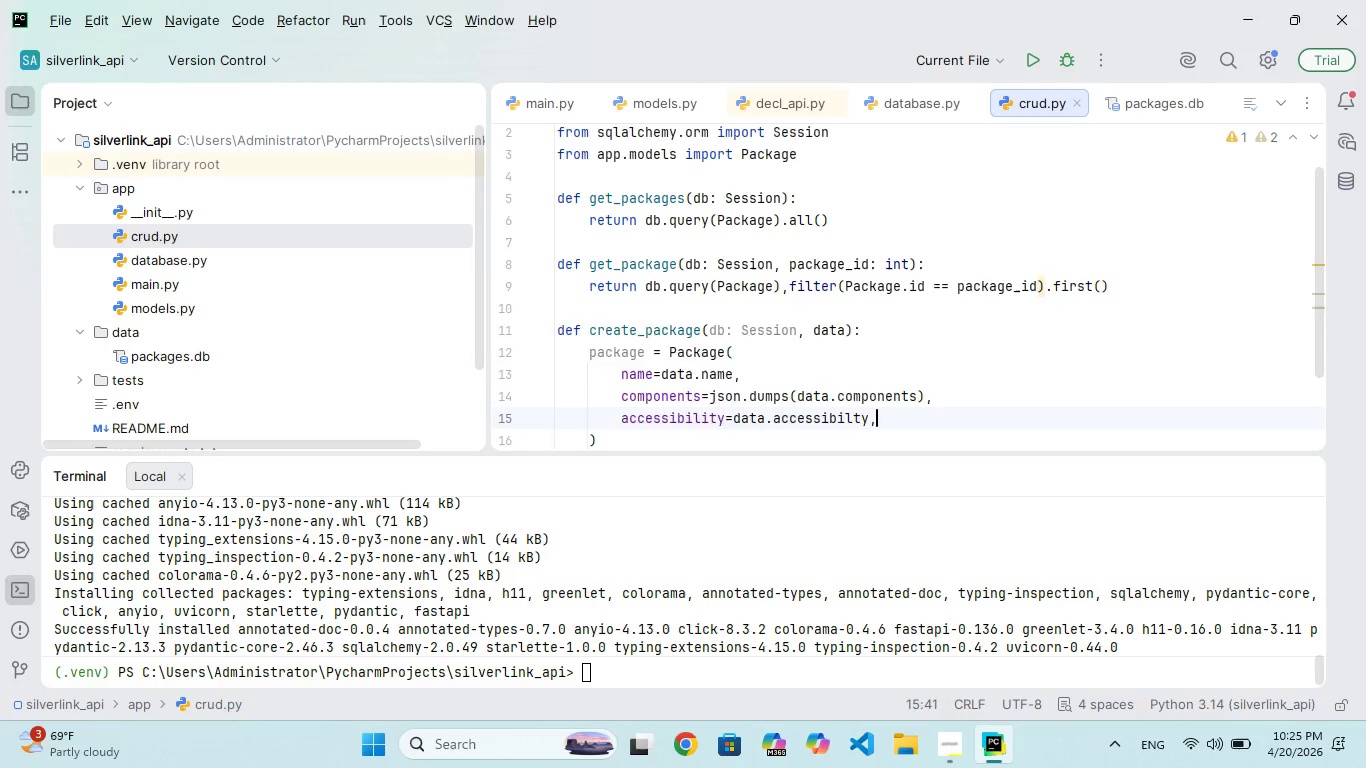 
key(Enter)
 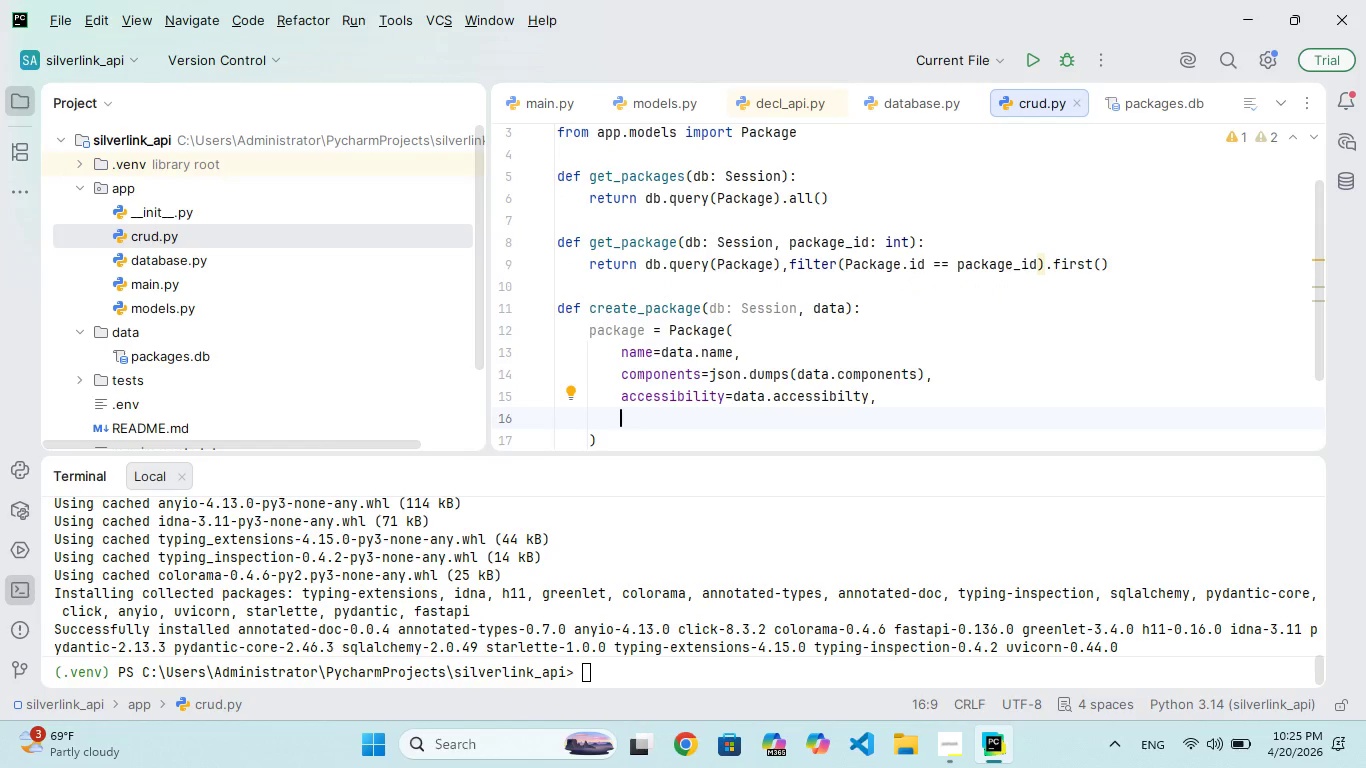 
type(seps)
 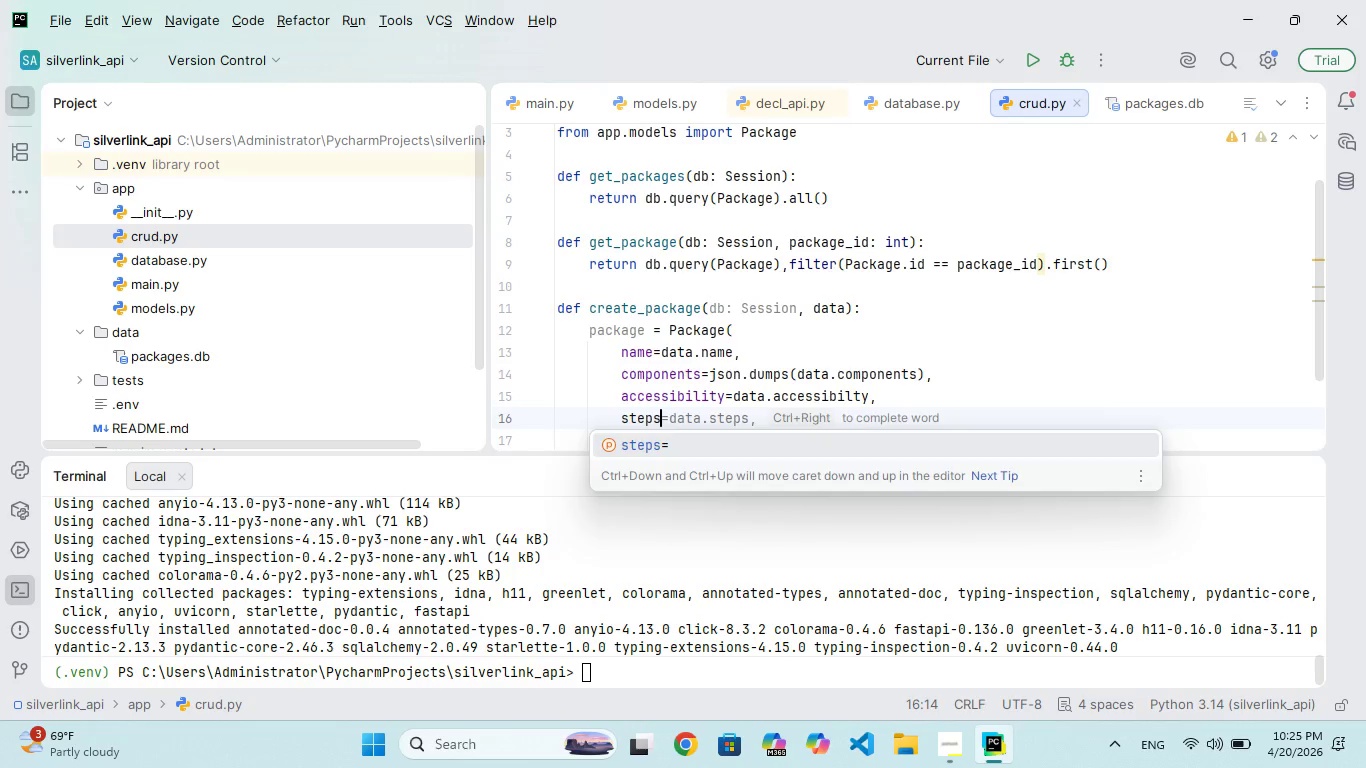 
hold_key(key=T, duration=0.36)
 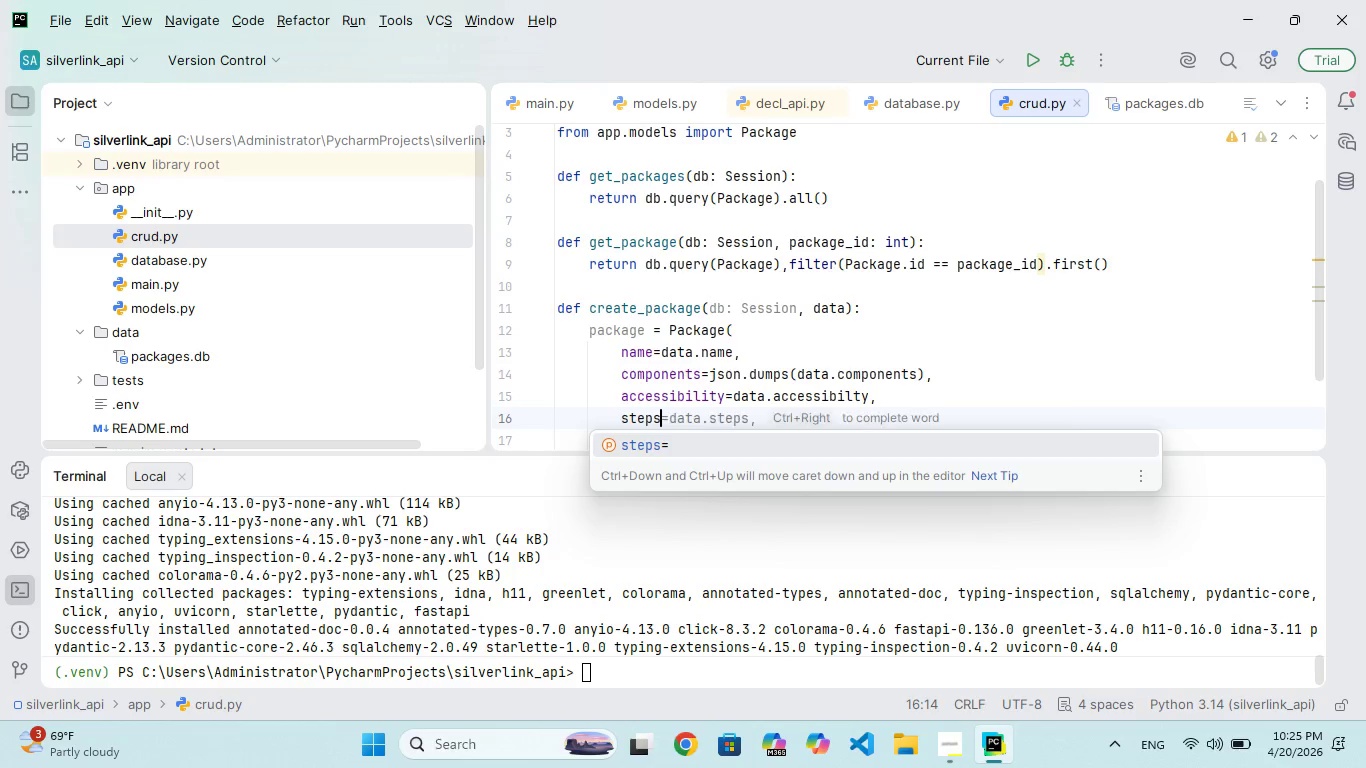 
key(Enter)
 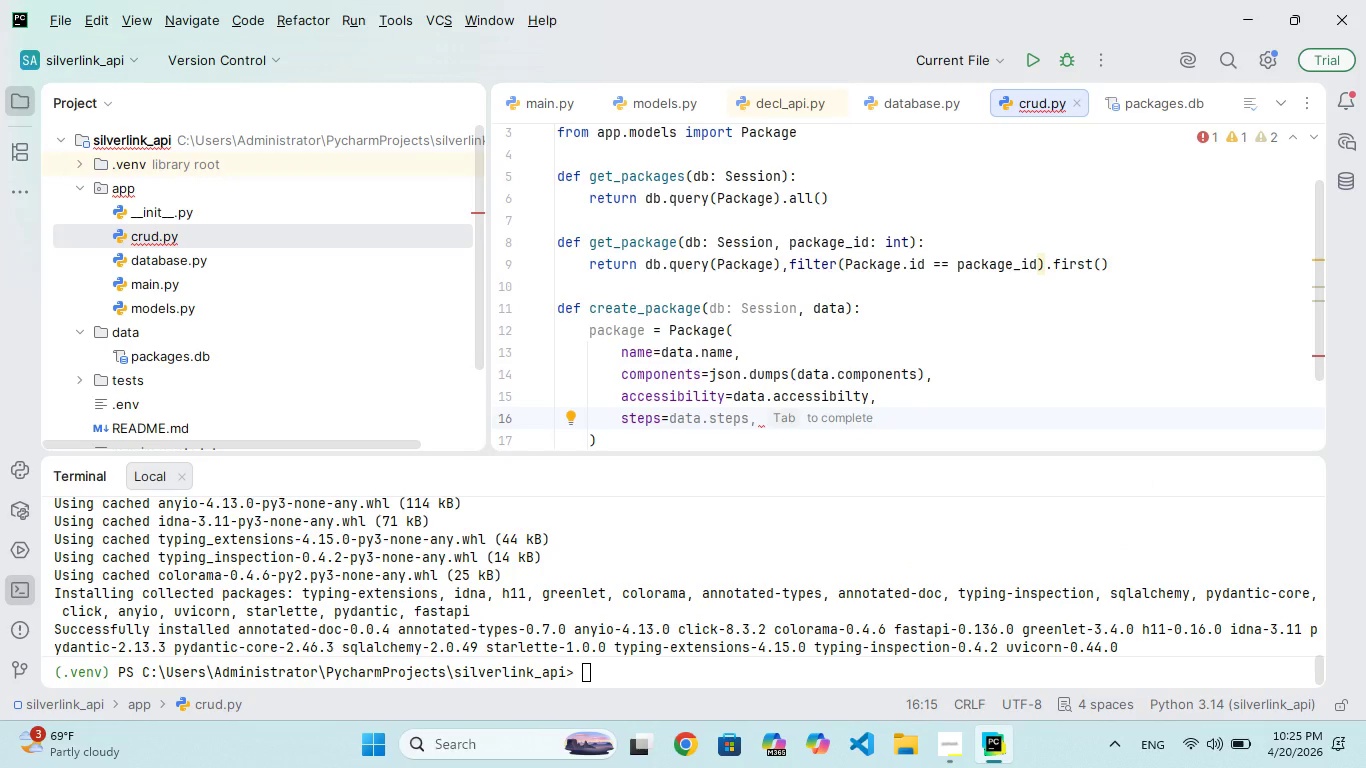 
wait(6.59)
 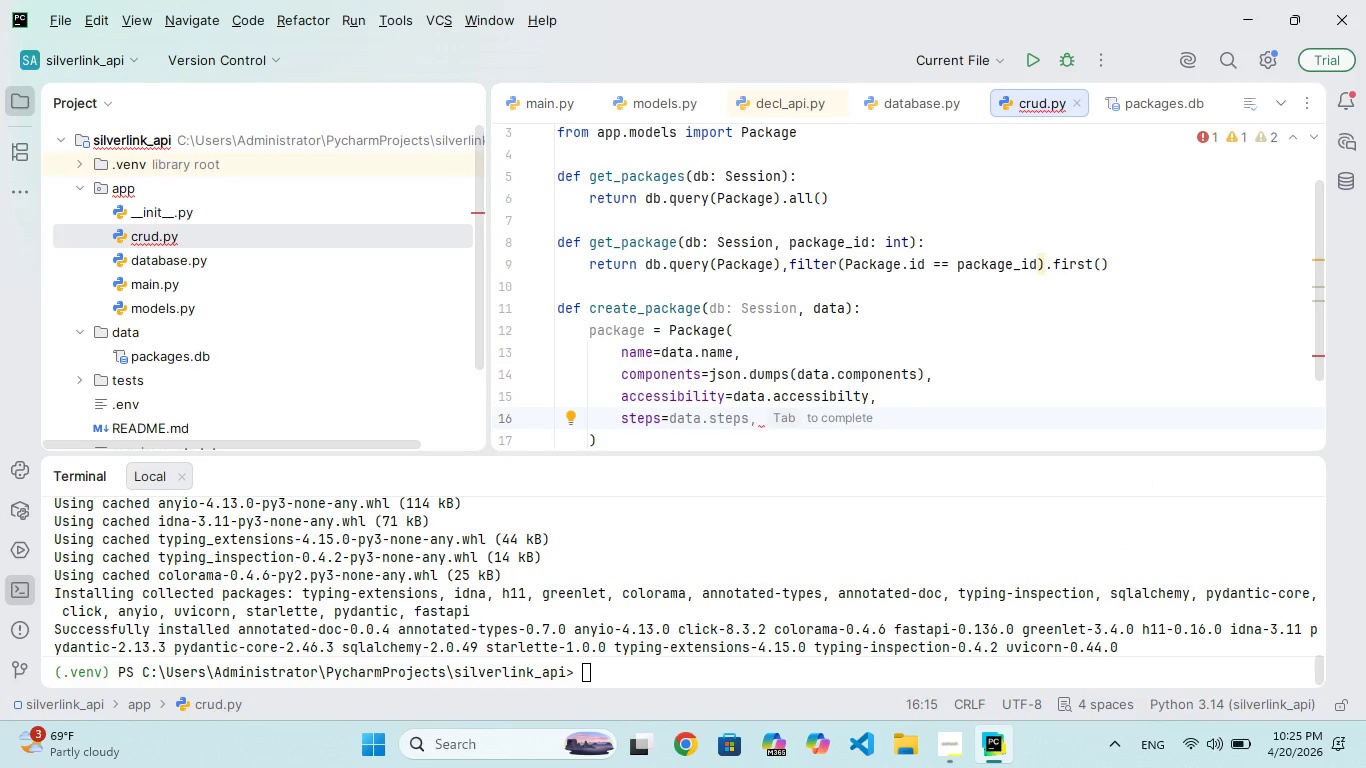 
type(json.dus)
 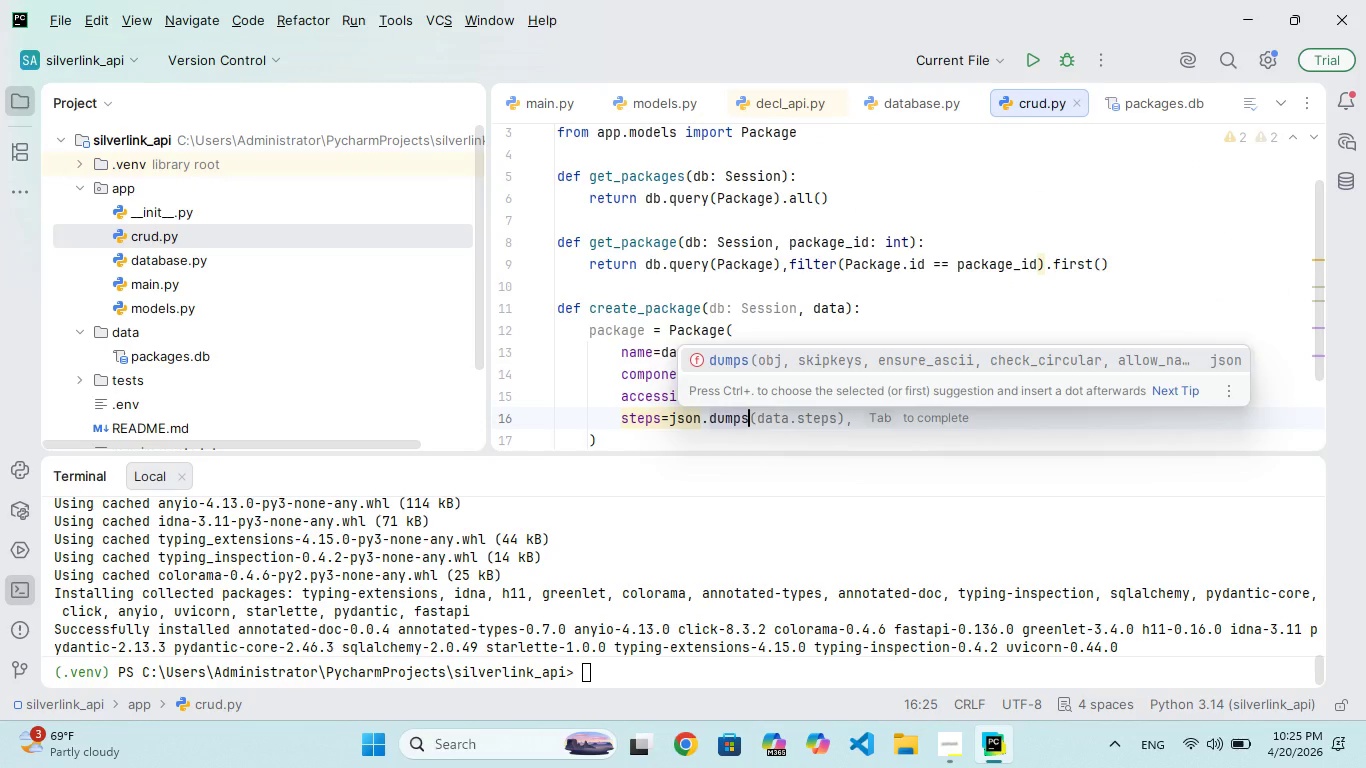 
hold_key(key=M, duration=0.42)
 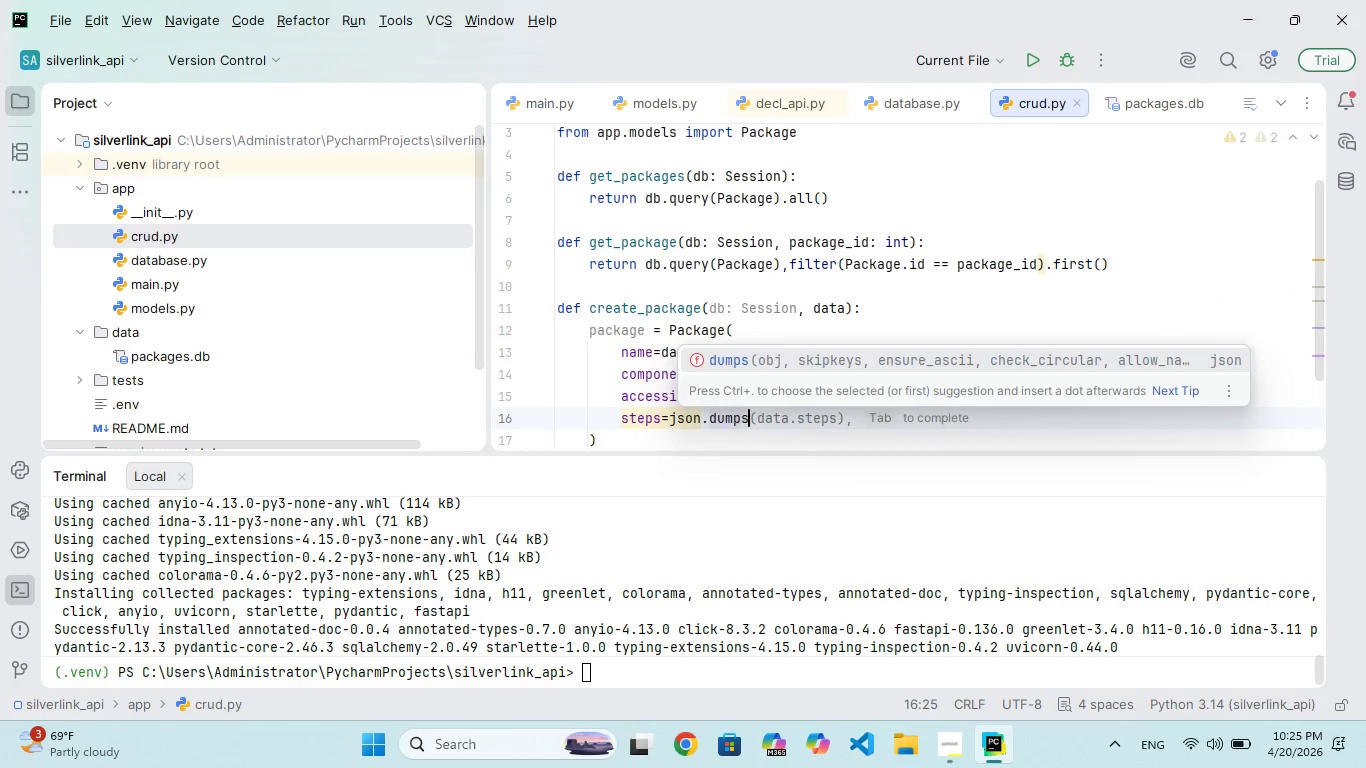 
hold_key(key=P, duration=0.31)
 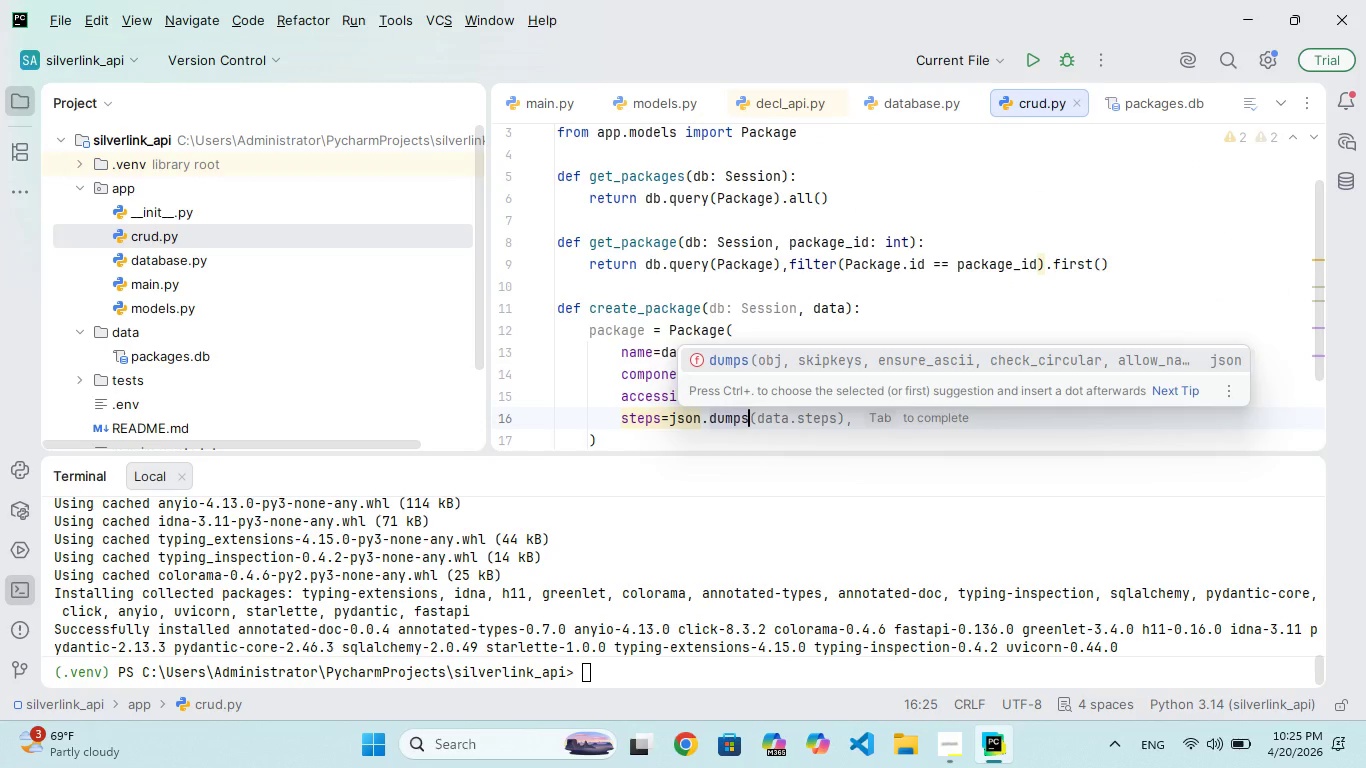 
key(Enter)
 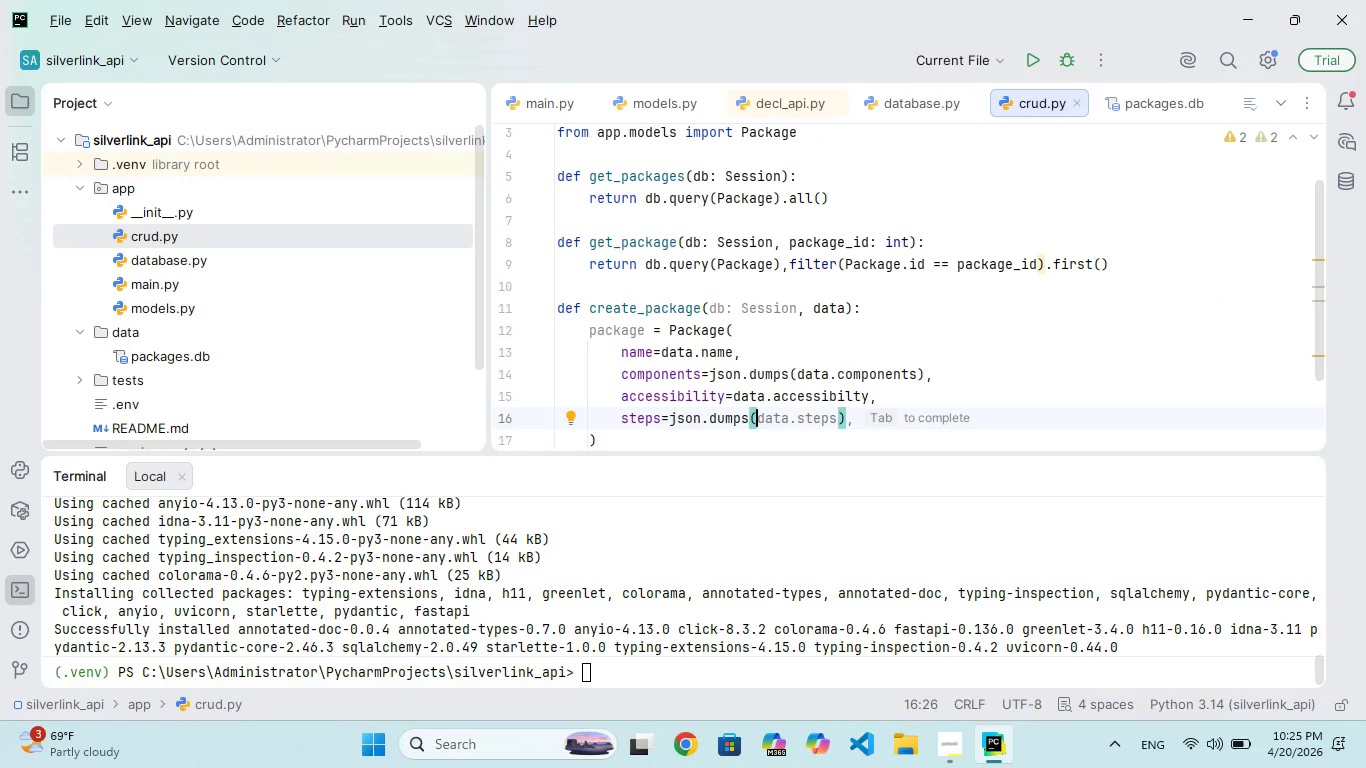 
type(data.stes)
 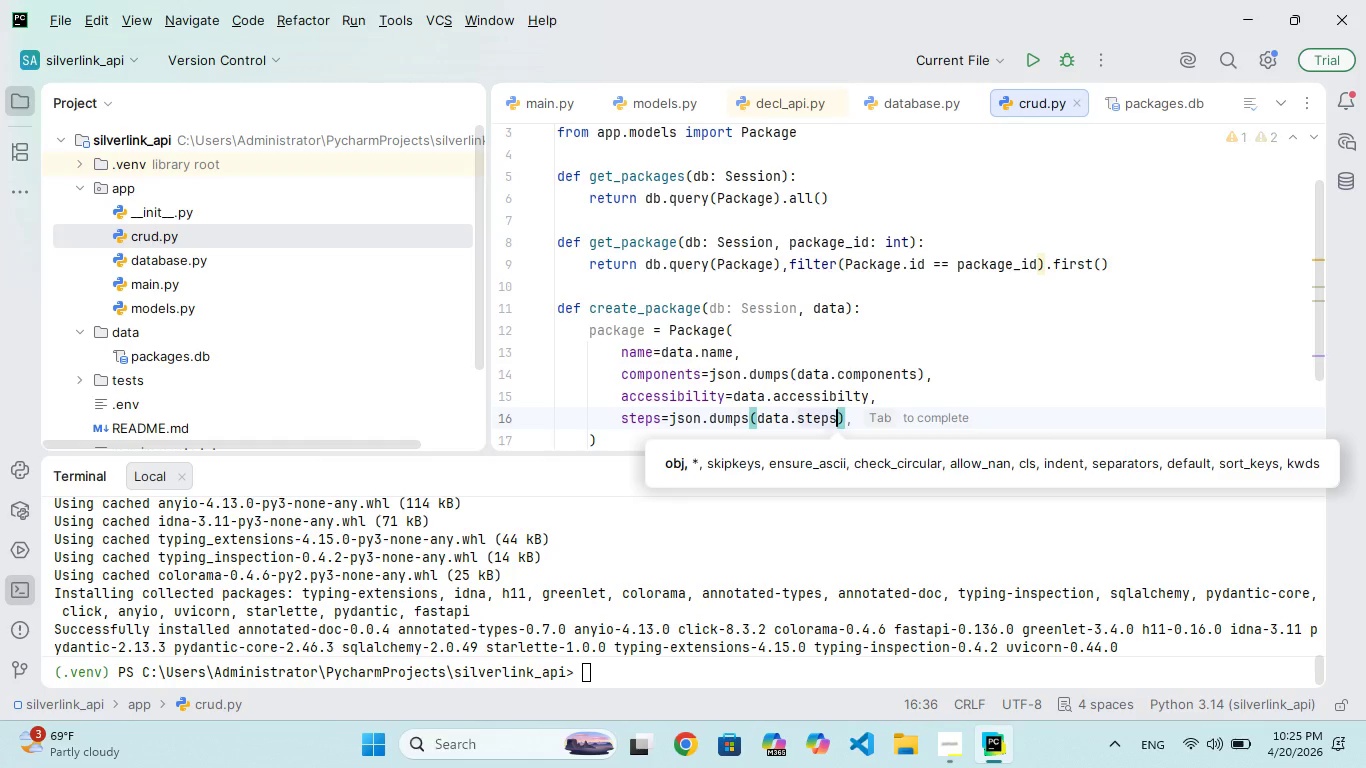 
hold_key(key=P, duration=0.34)
 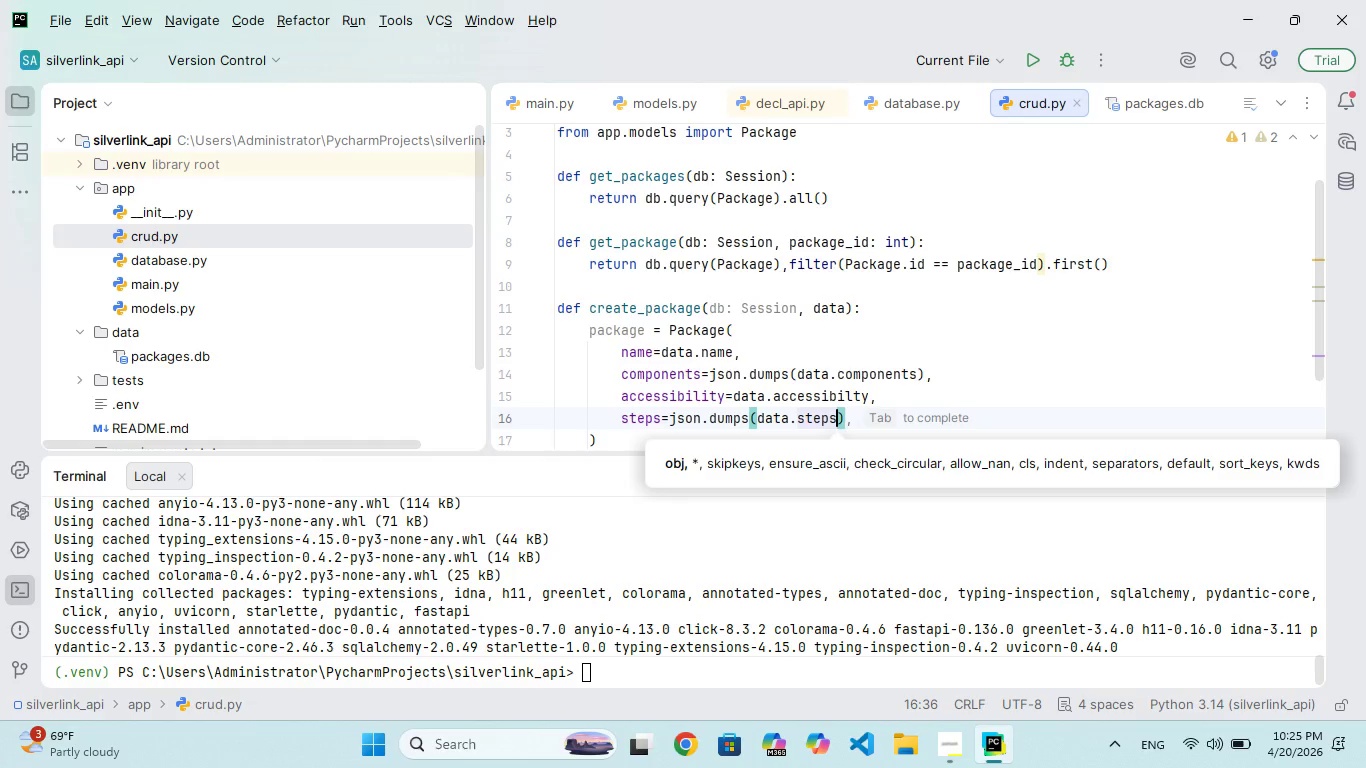 
key(ArrowRight)
 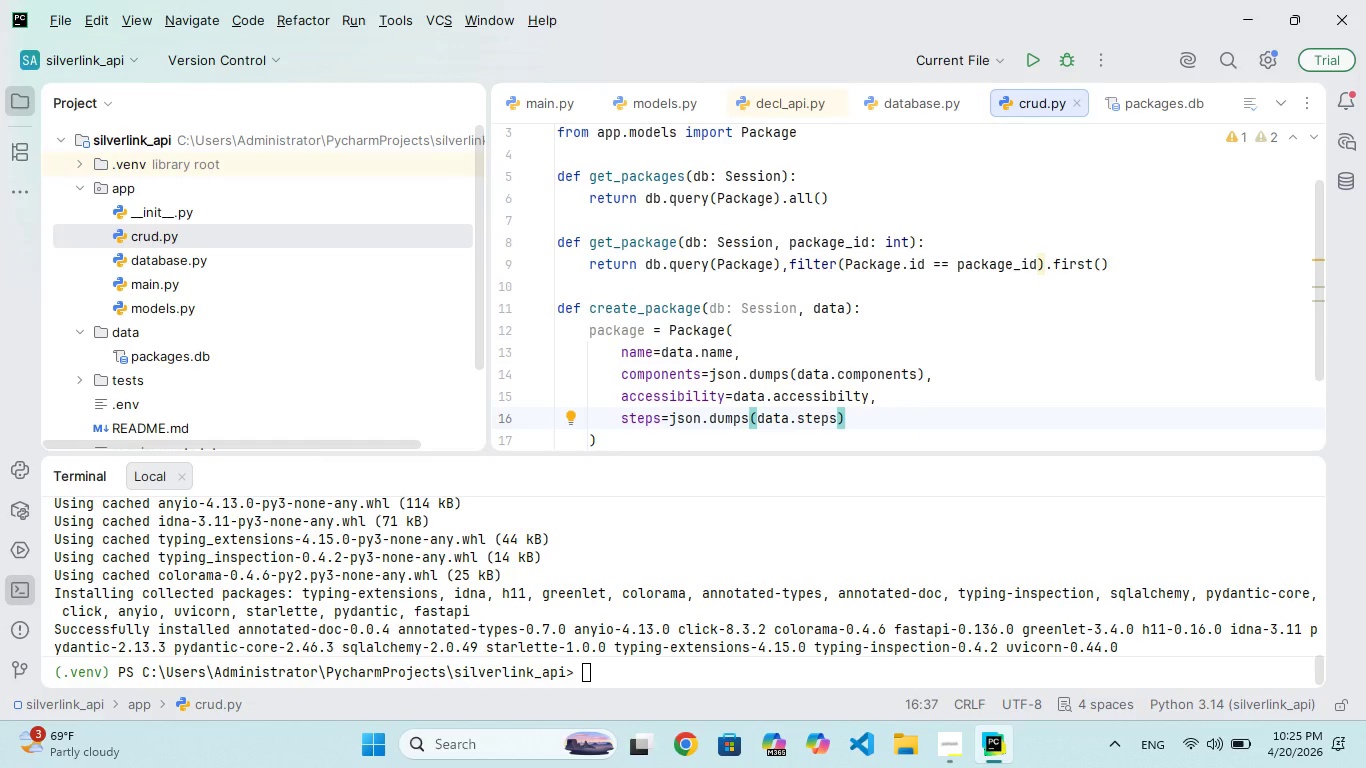 
key(ArrowDown)
 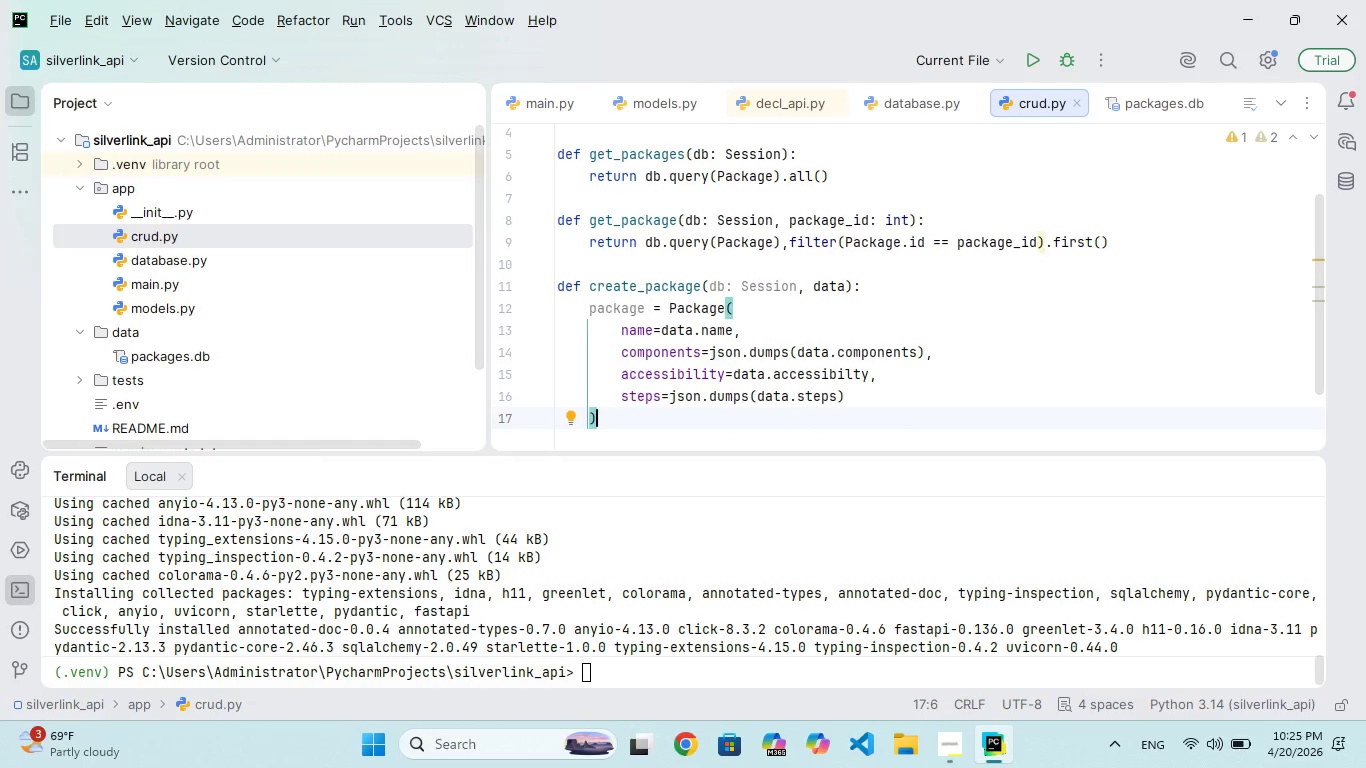 
key(Enter)
 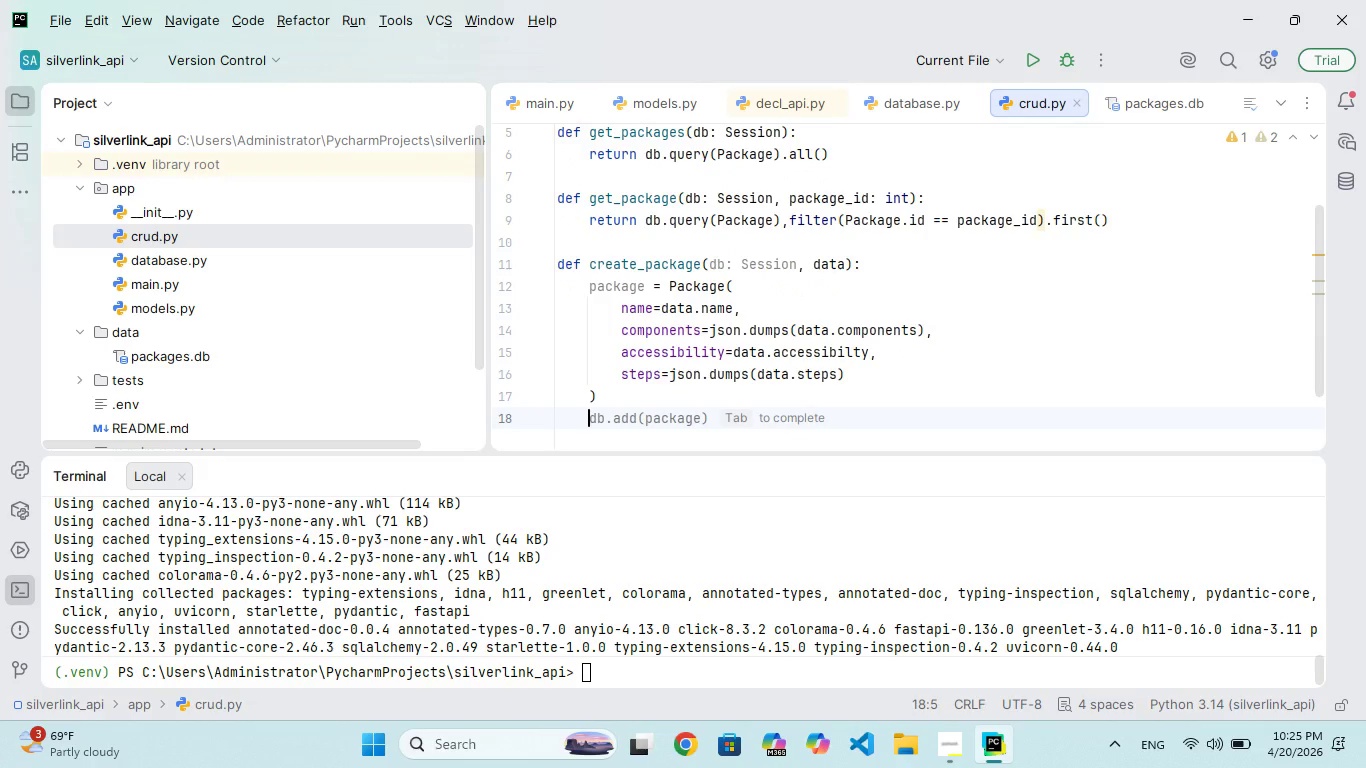 
hold_key(key=D, duration=0.33)
 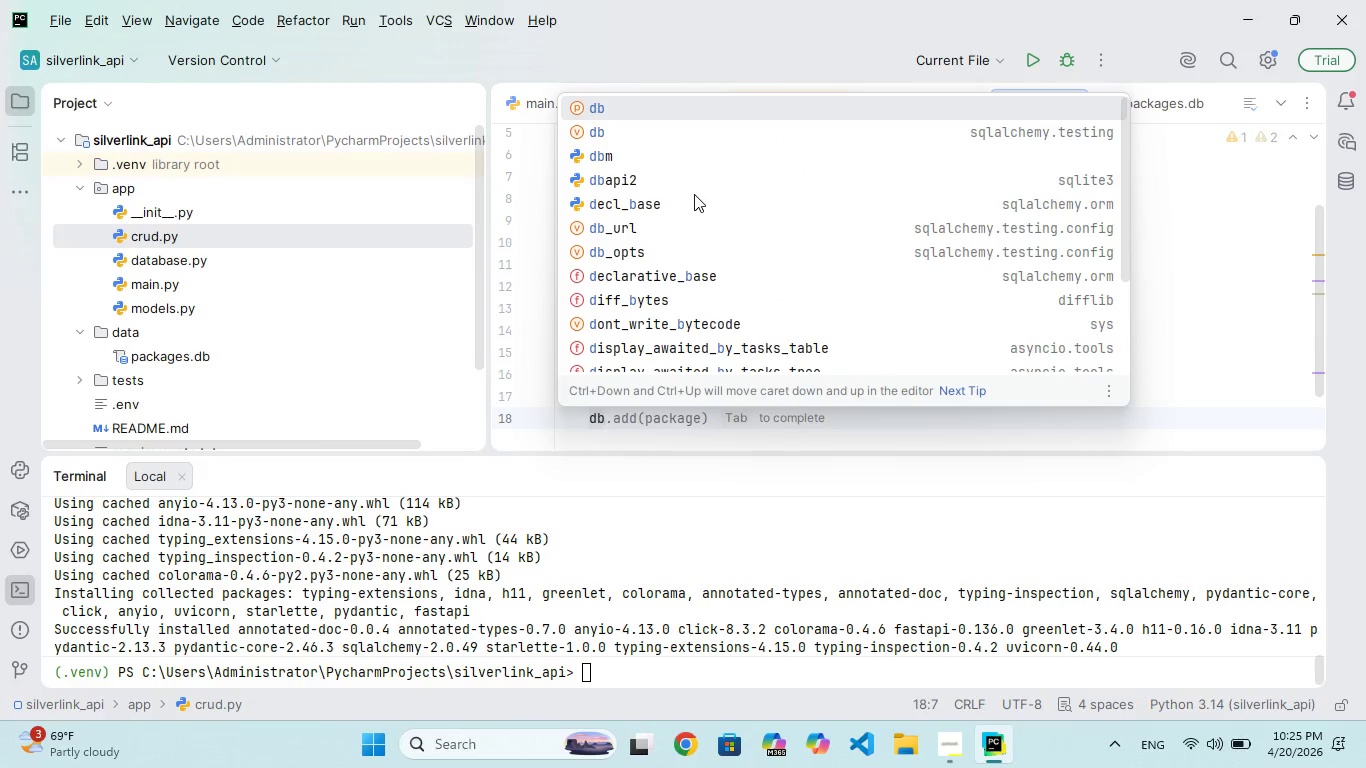 
type(b.add(pckae)
 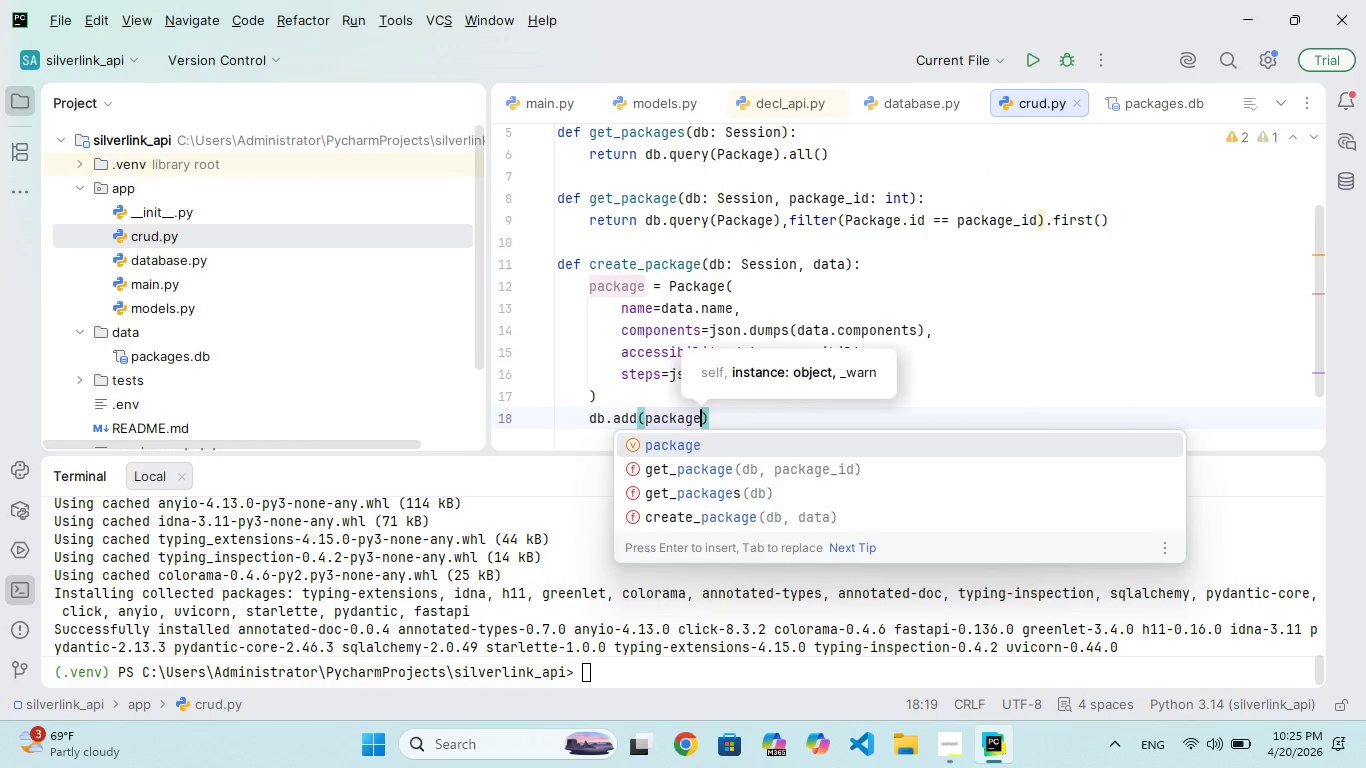 
 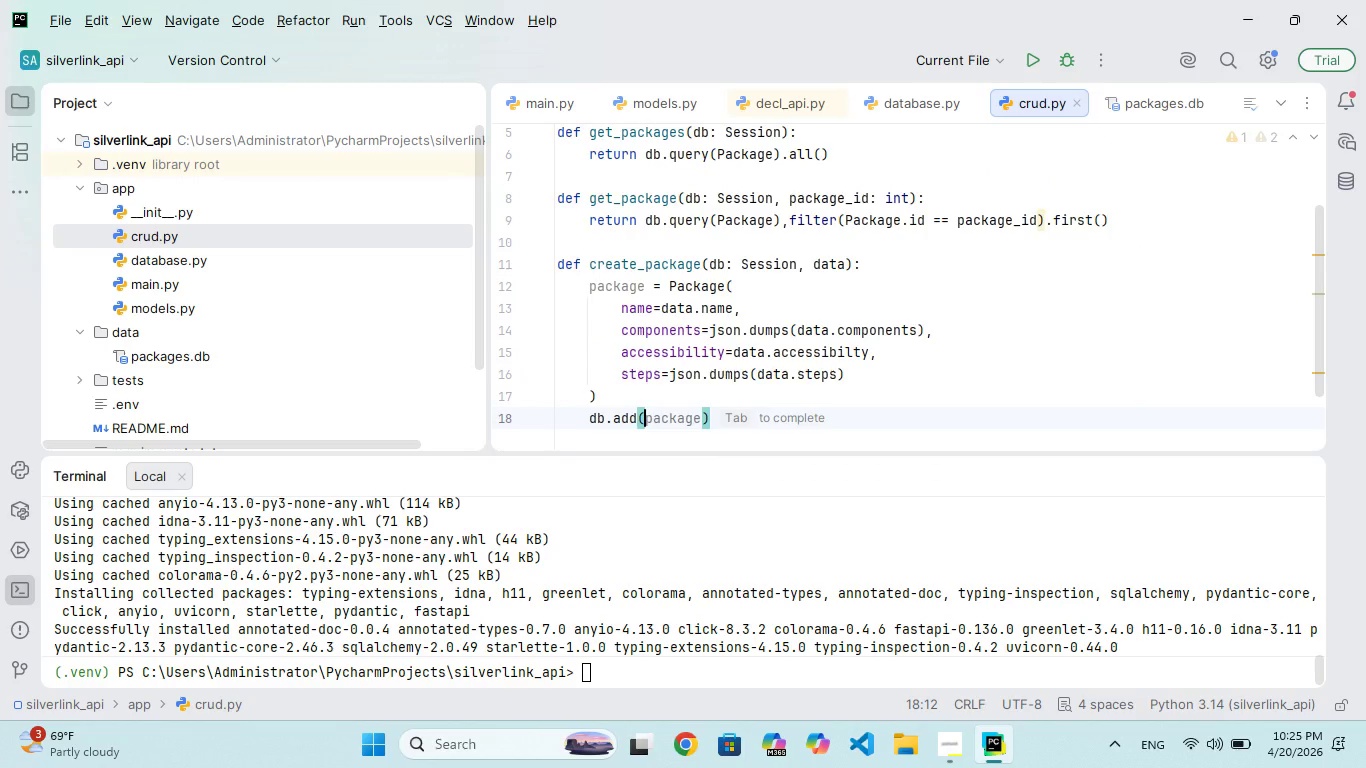 
hold_key(key=G, duration=0.33)
 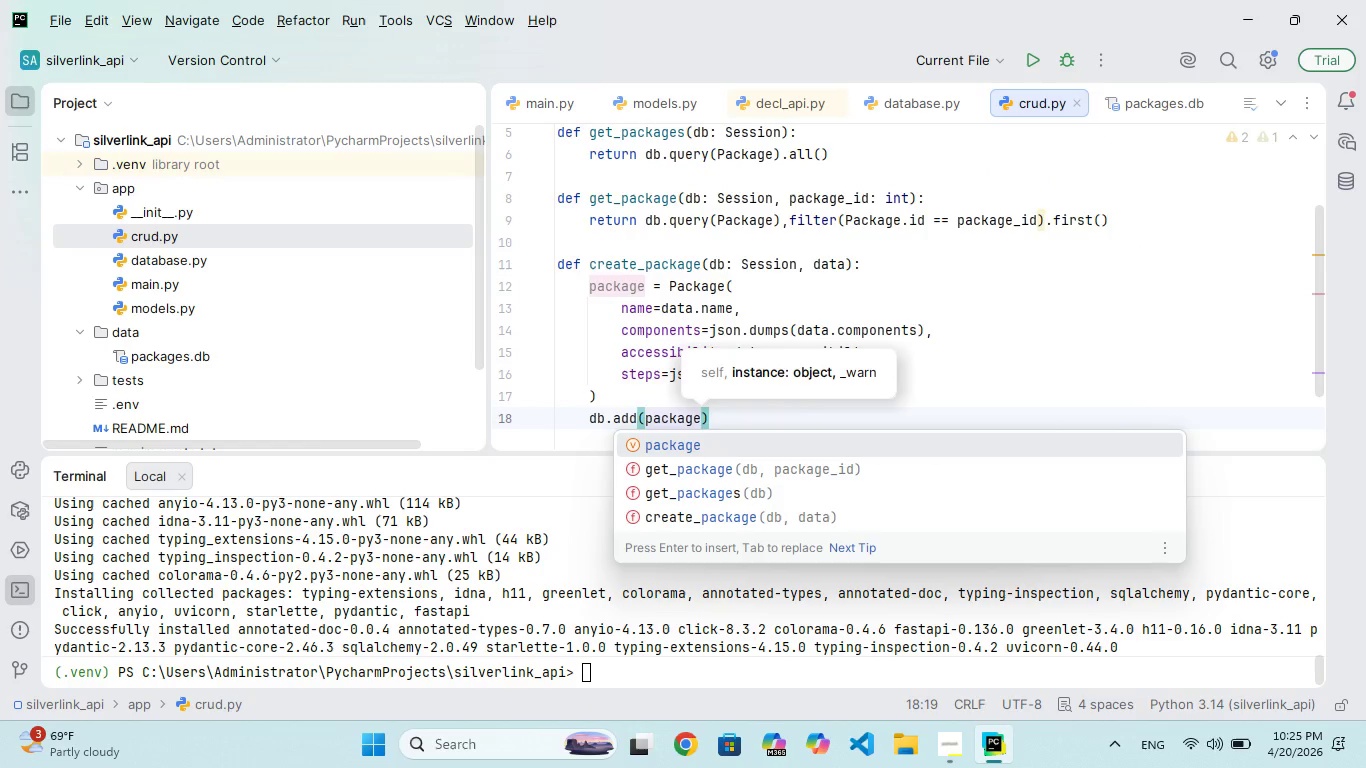 
key(ArrowRight)
 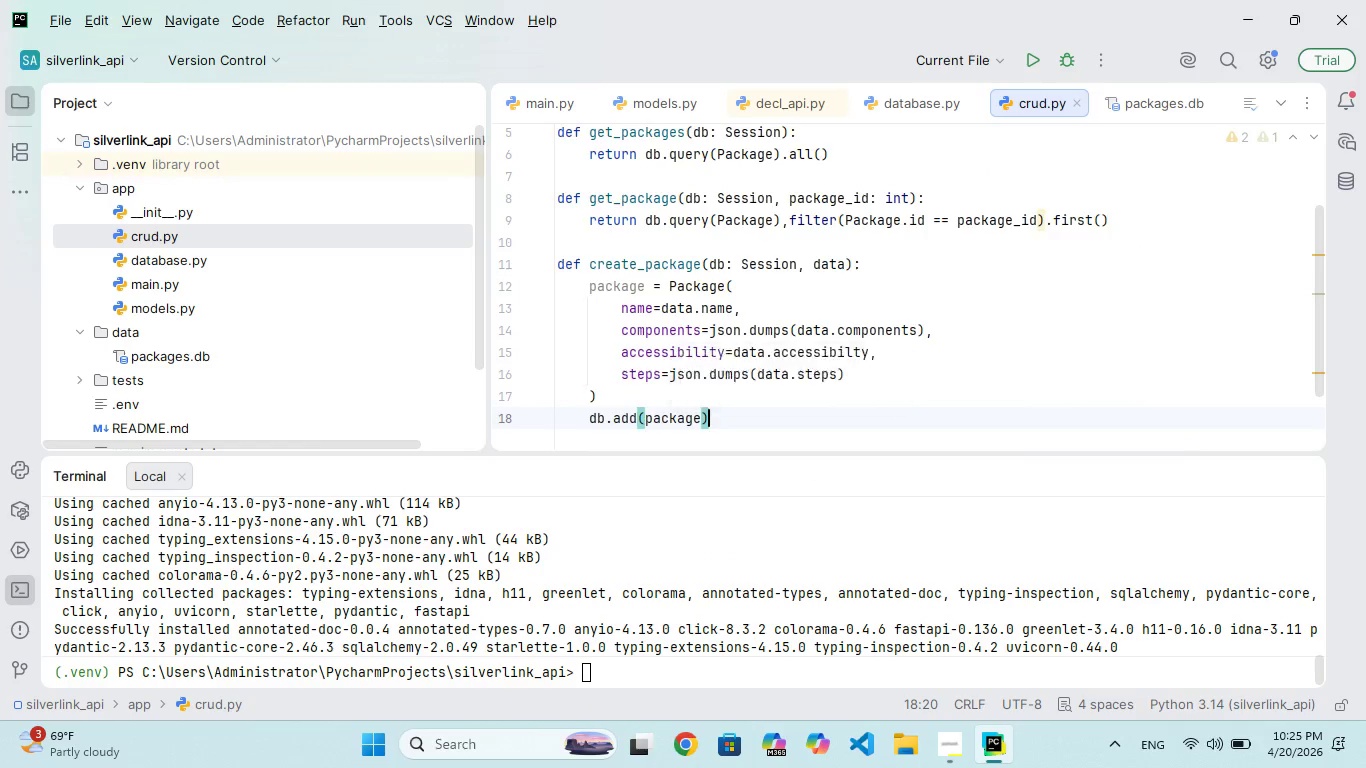 
key(Enter)
 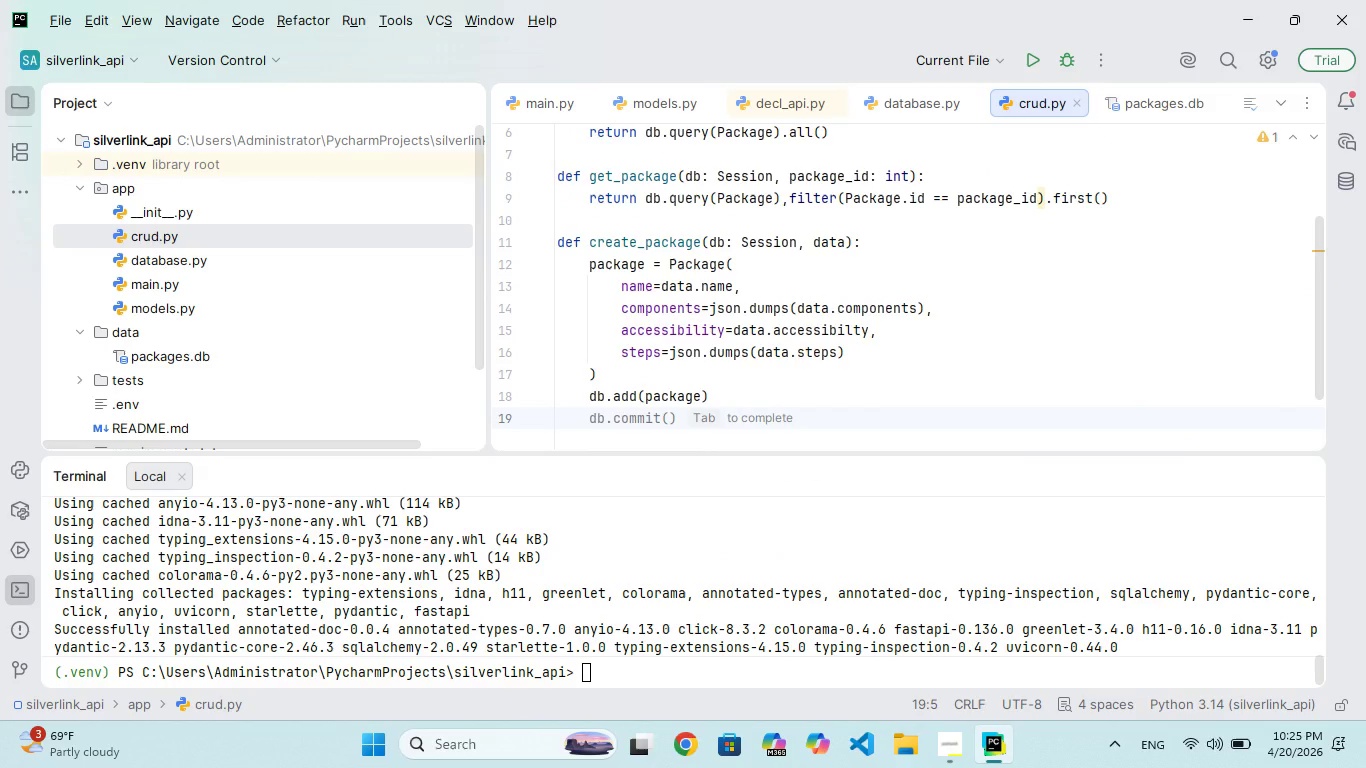 
type(db.commt)
 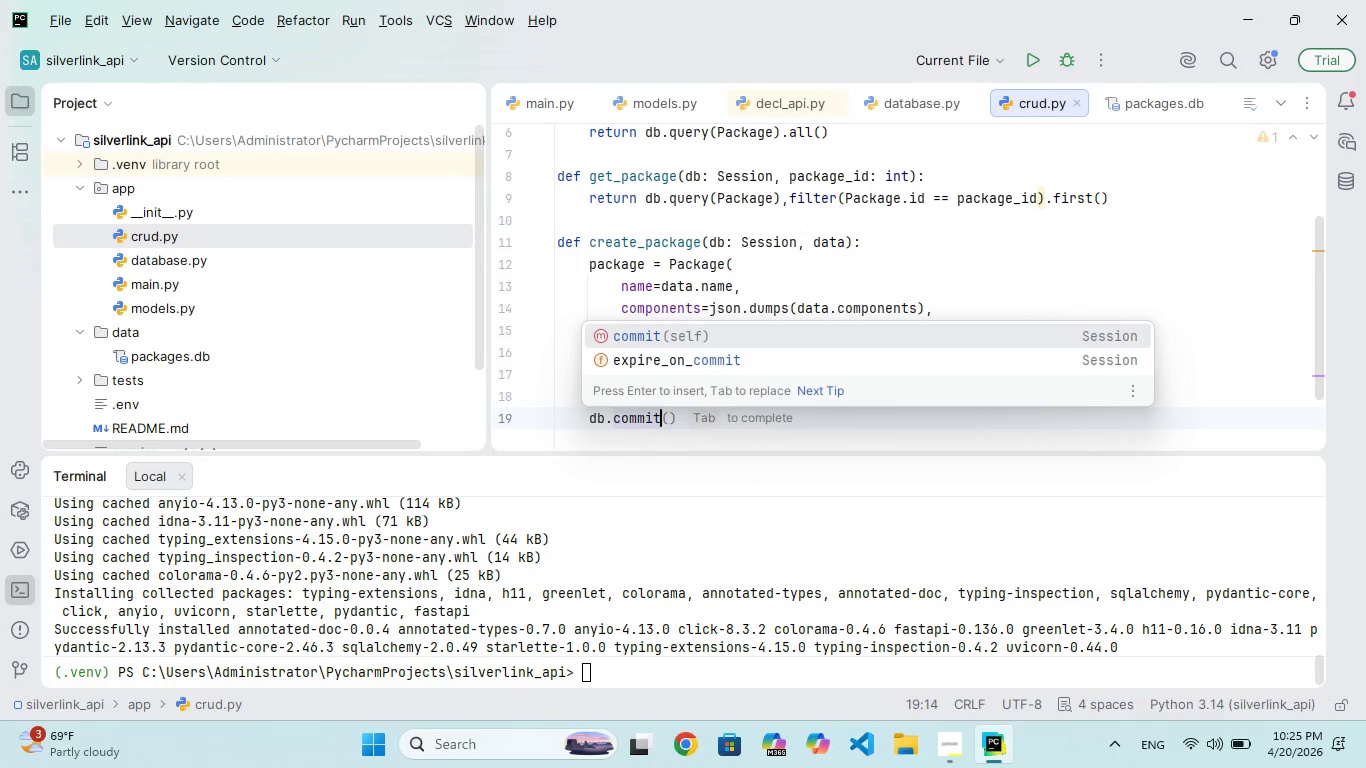 
hold_key(key=I, duration=0.53)
 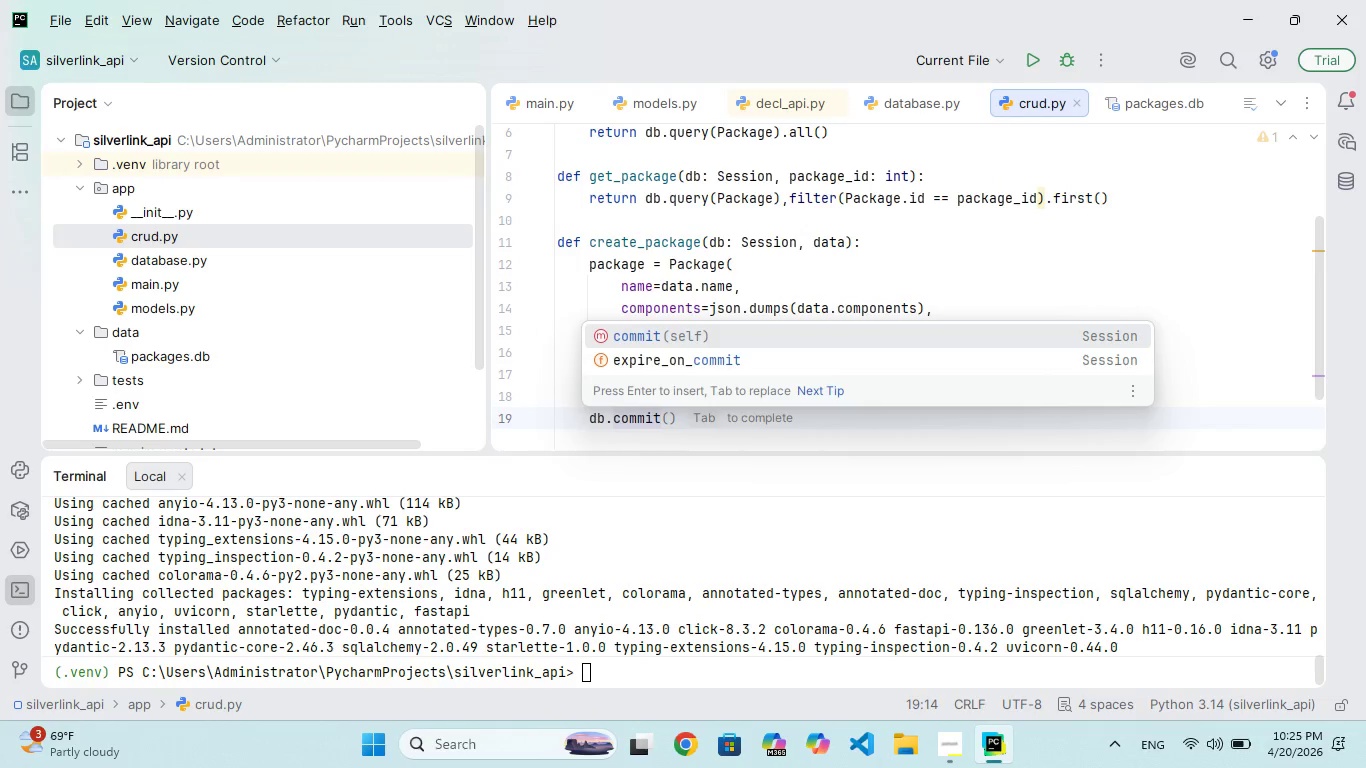 
hold_key(key=Enter, duration=0.38)
 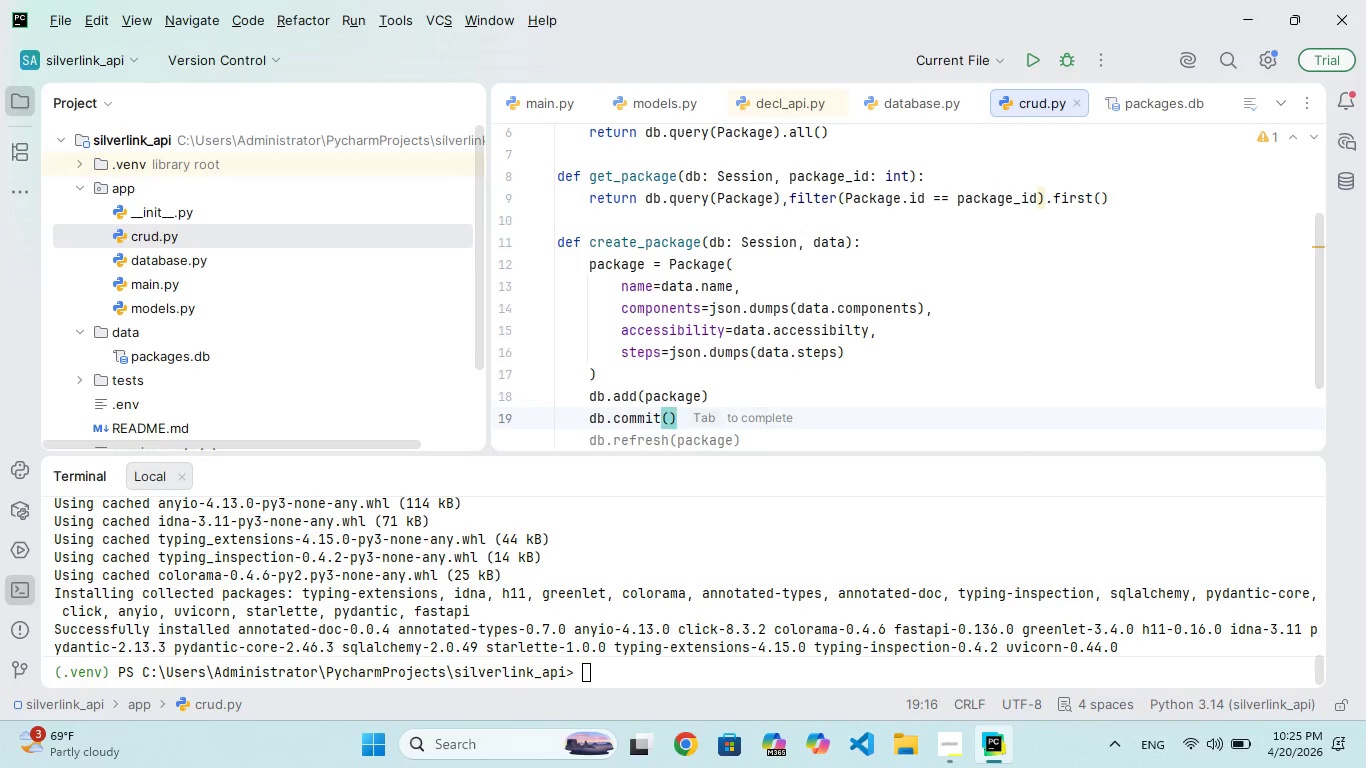 
key(Enter)
 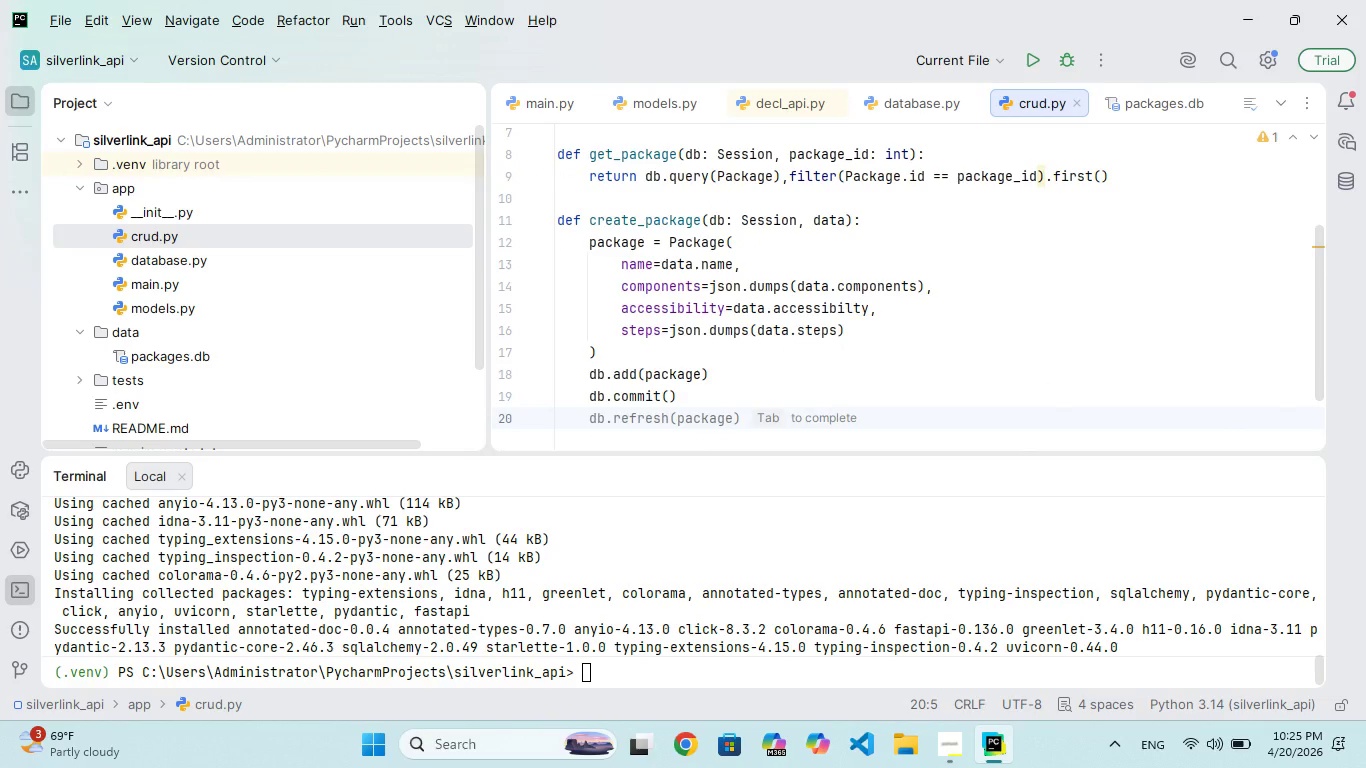 
type(db.refre)
 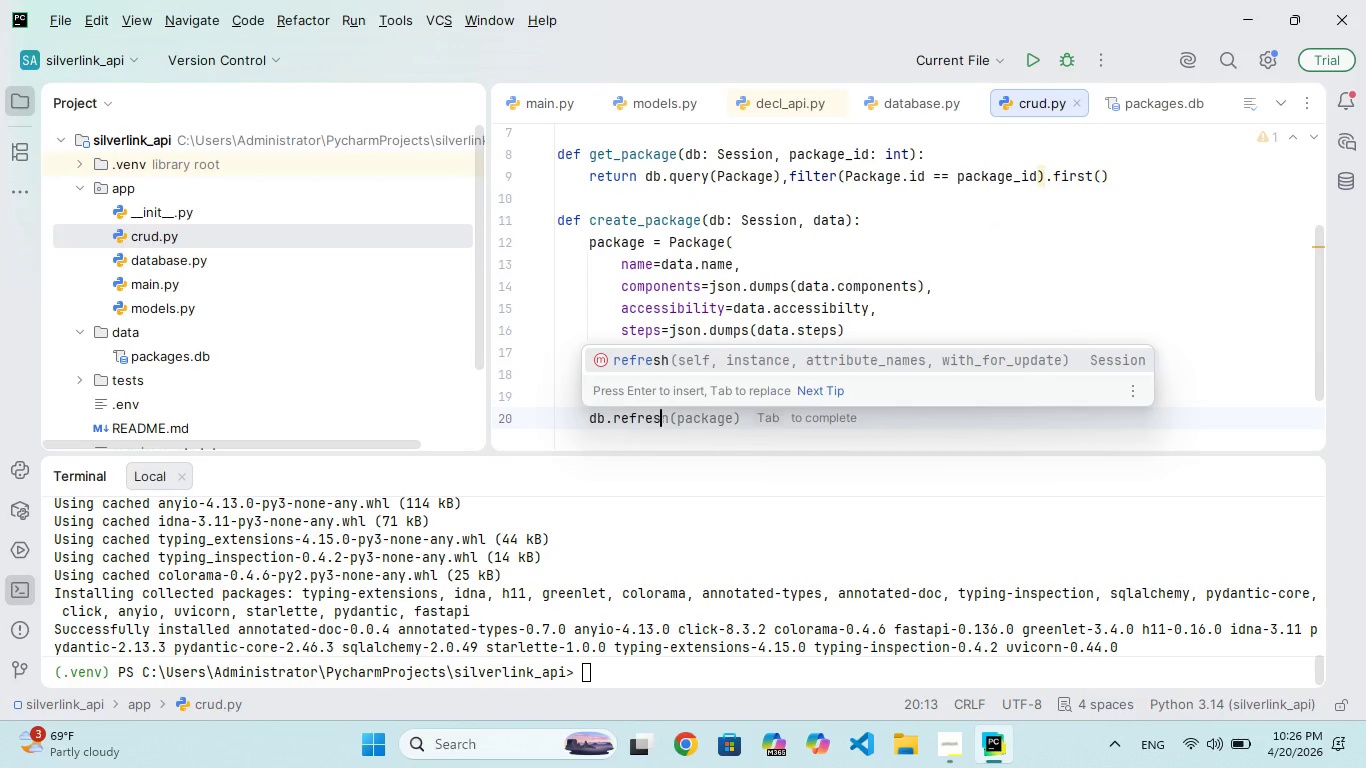 
hold_key(key=S, duration=0.33)
 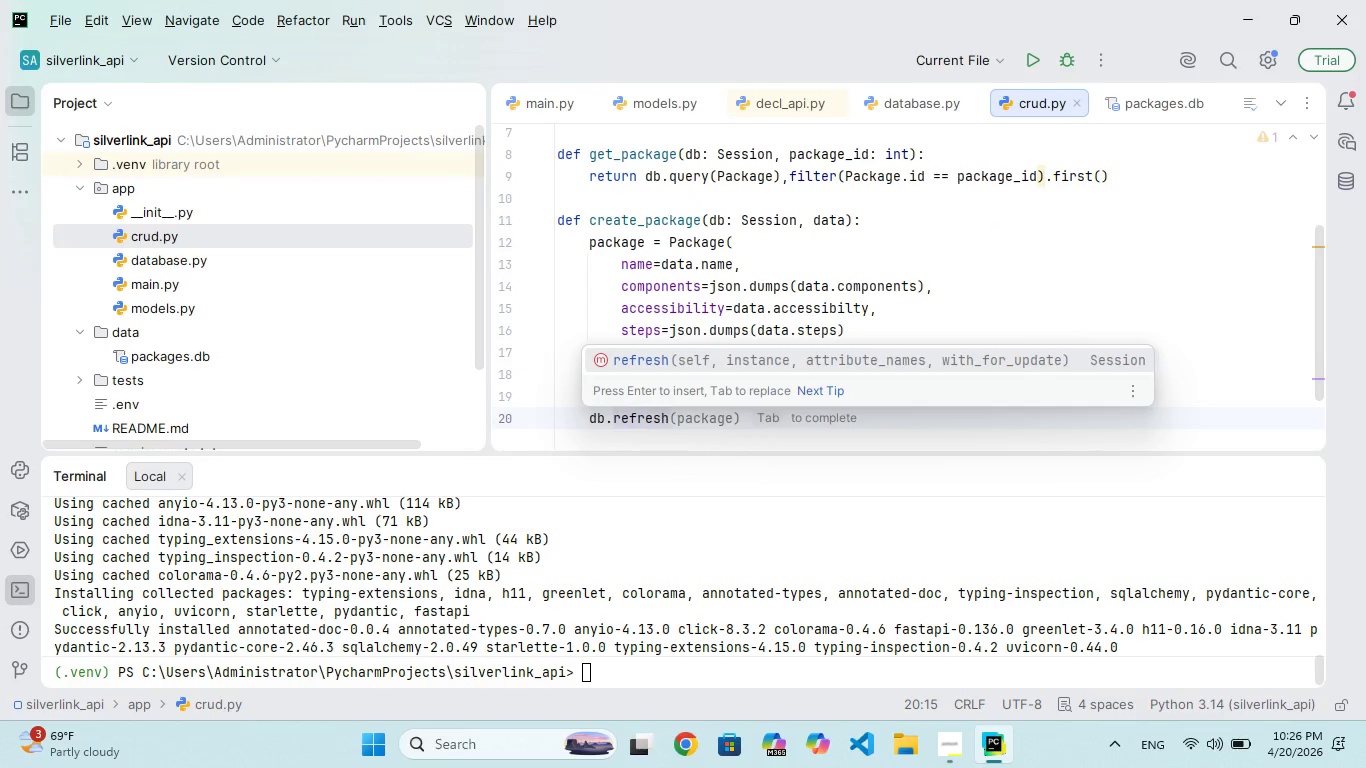 
hold_key(key=H, duration=0.33)
 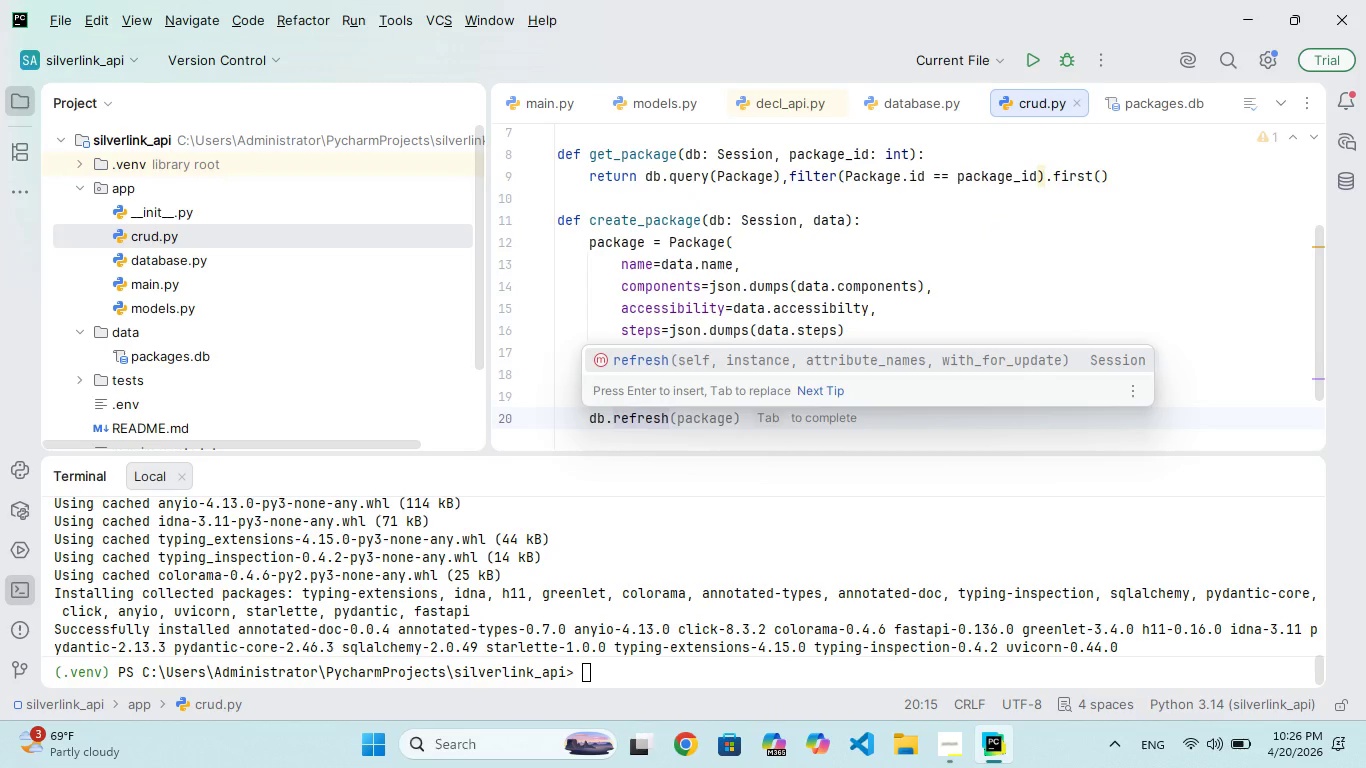 
key(Enter)
 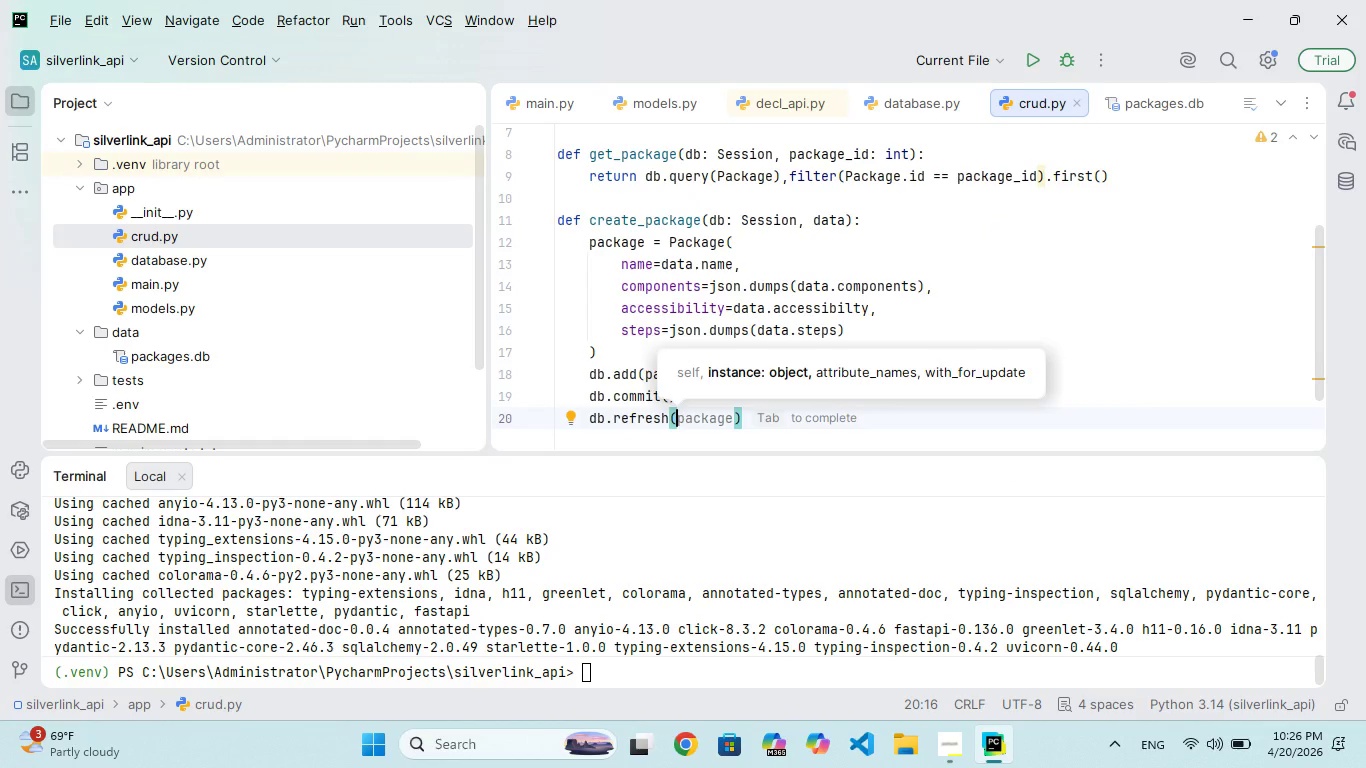 
type(pcka)
 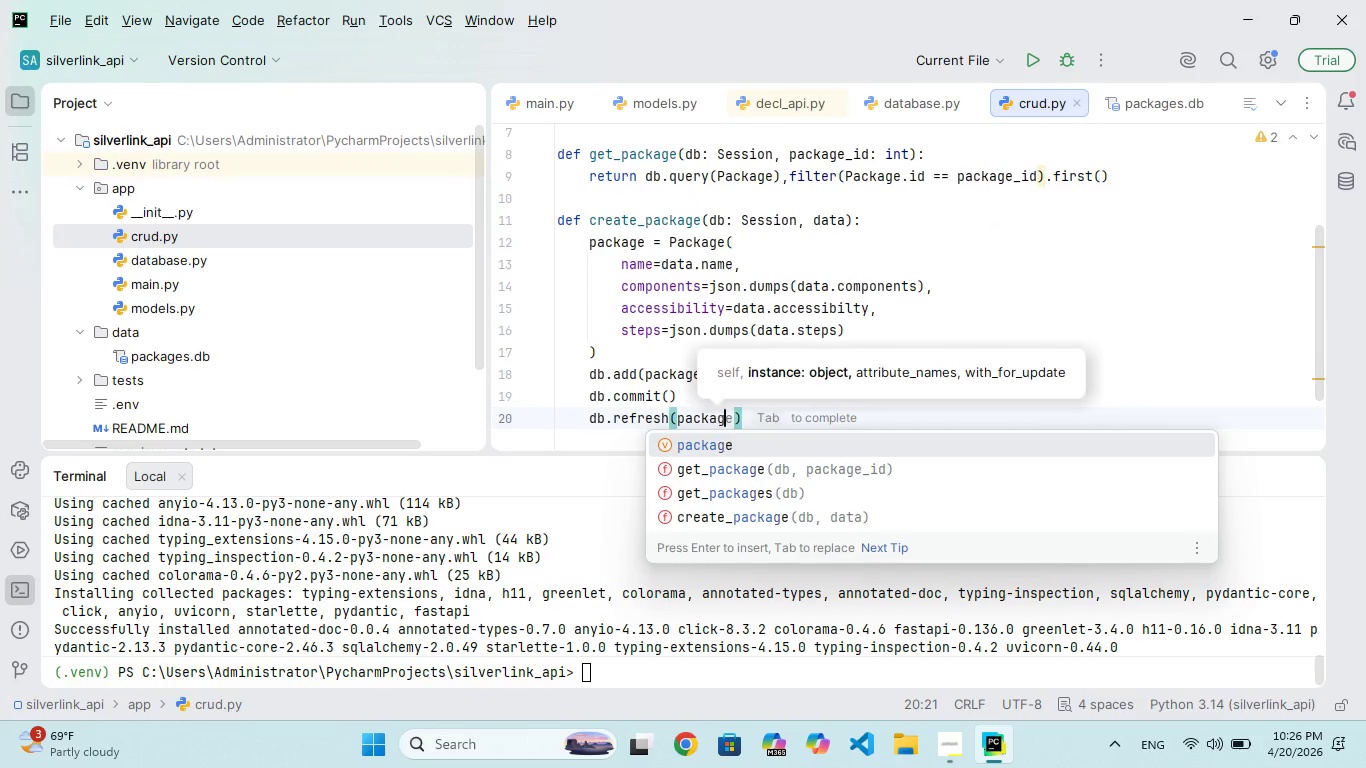 
hold_key(key=G, duration=0.33)
 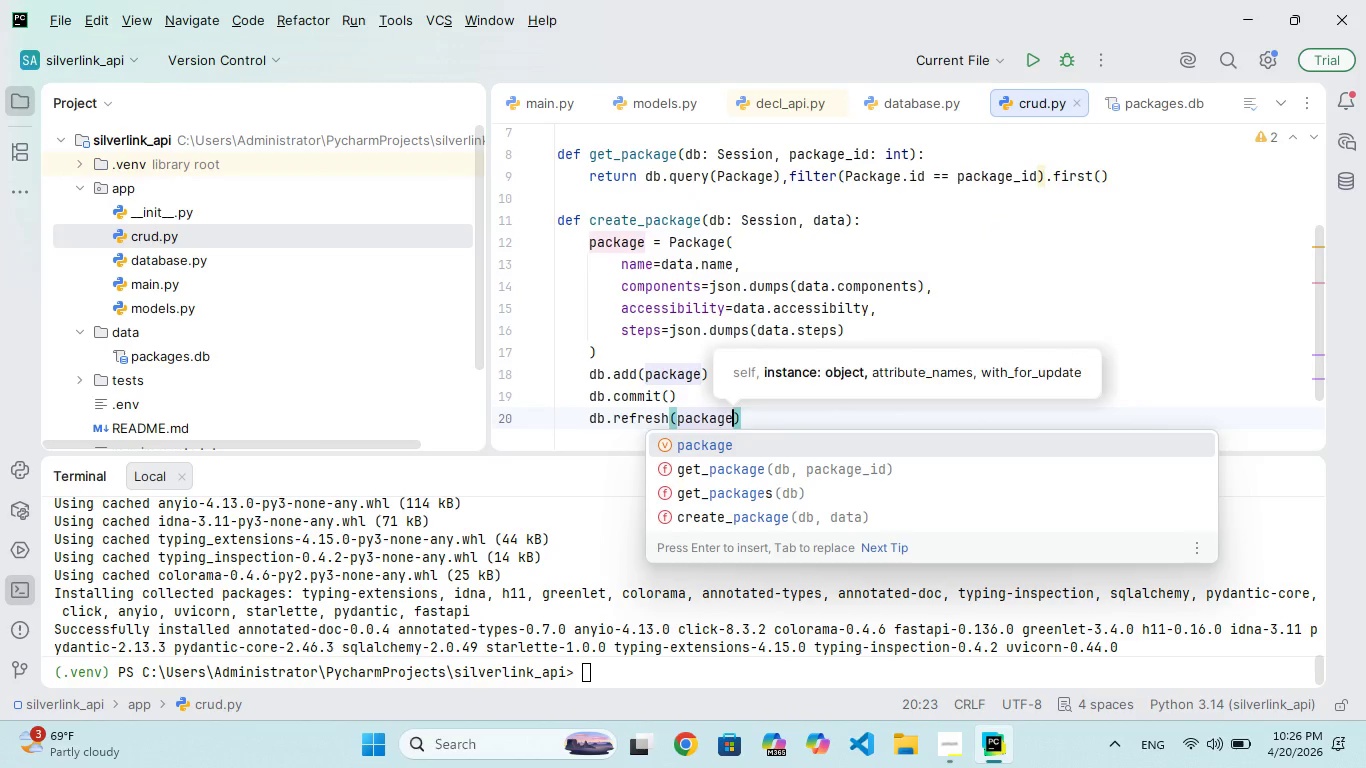 
hold_key(key=E, duration=0.31)
 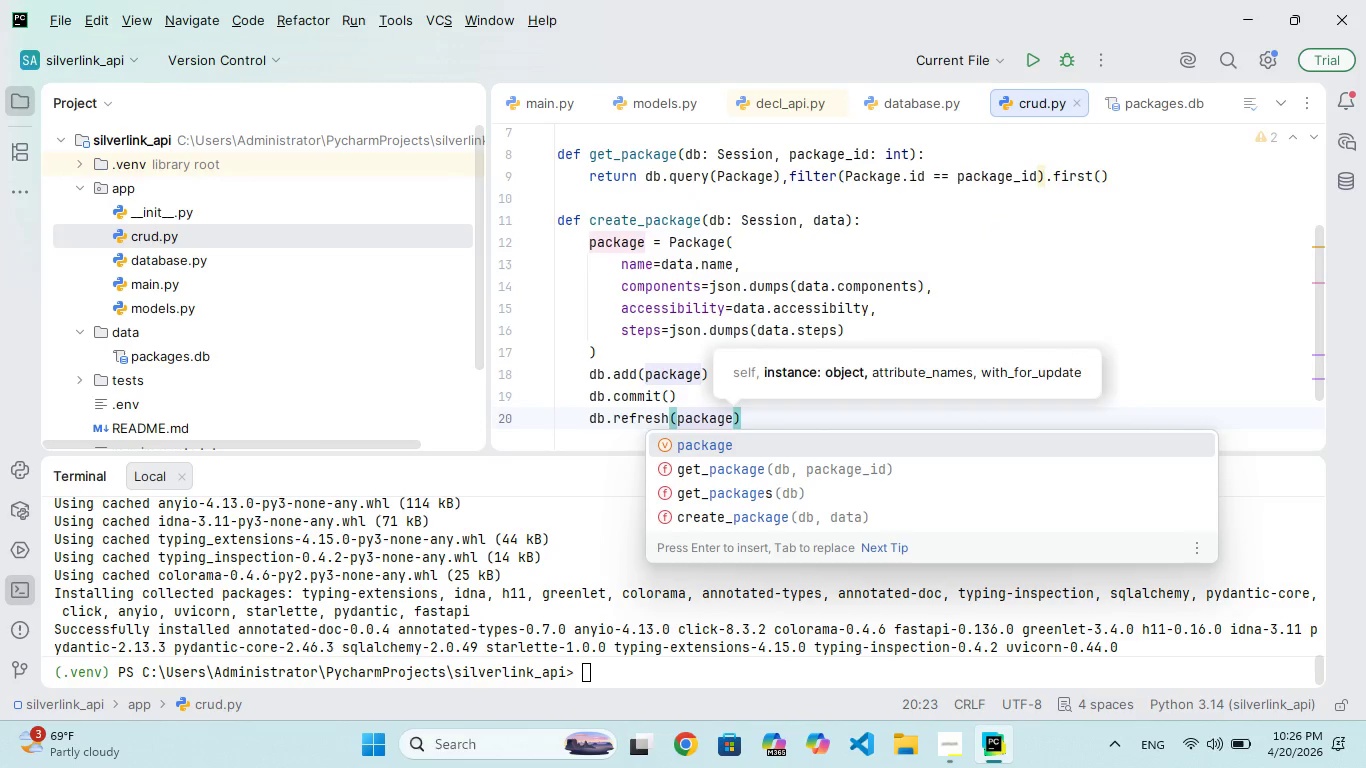 
key(ArrowRight)
 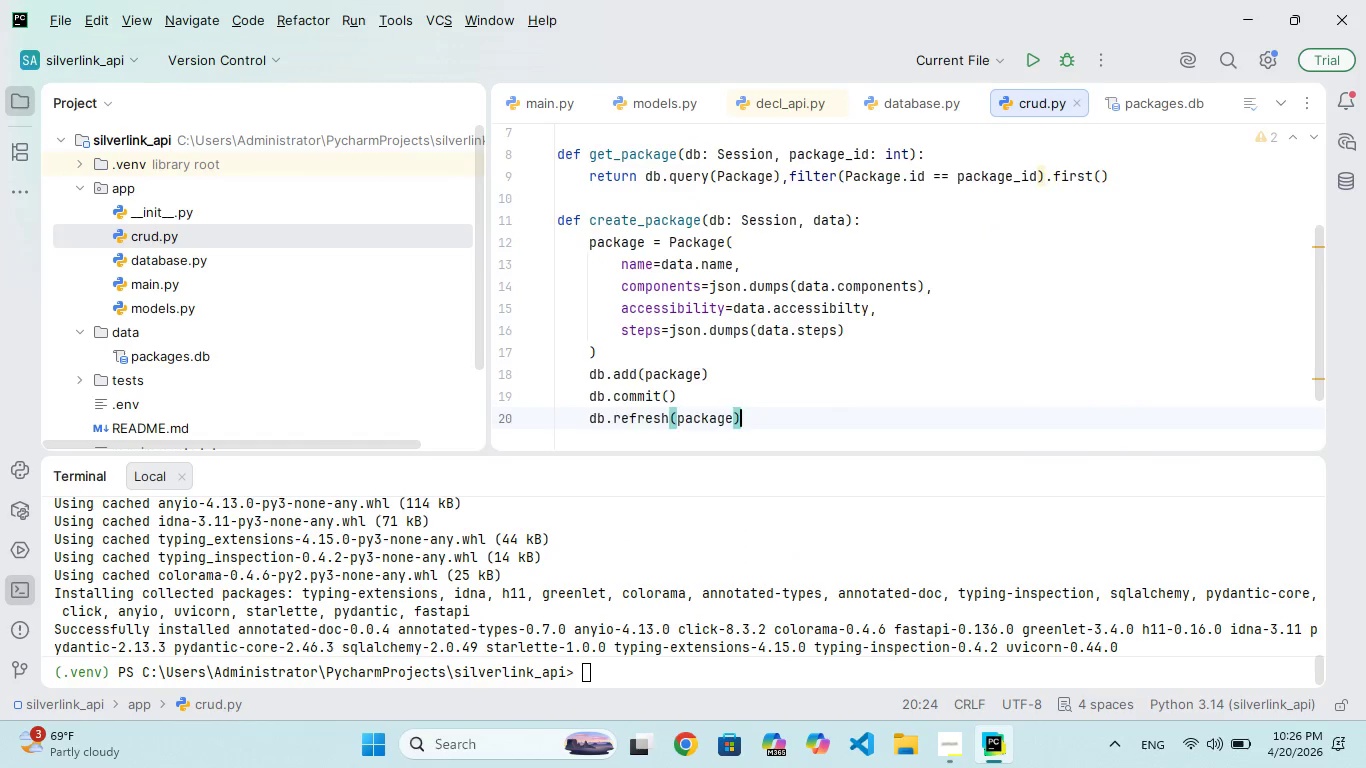 
key(Enter)
 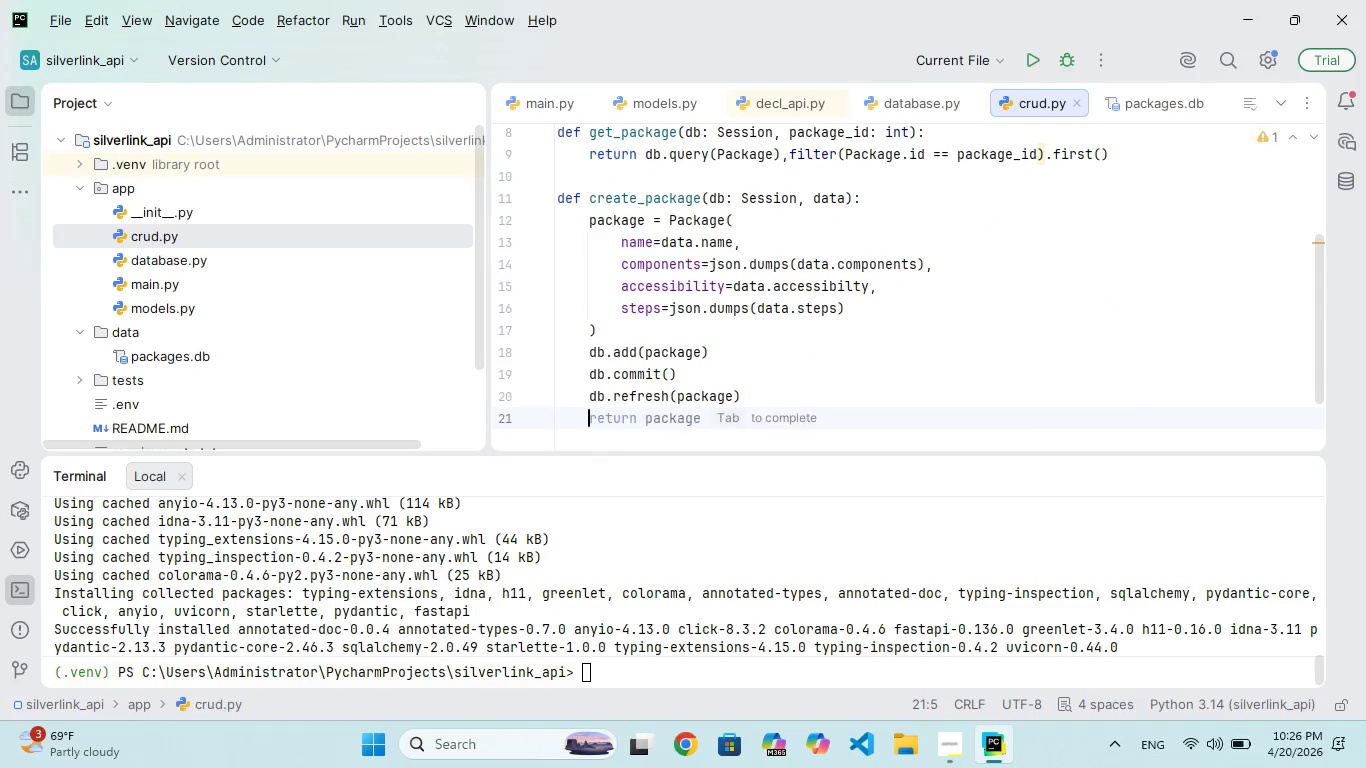 
type(rturn pckage)
 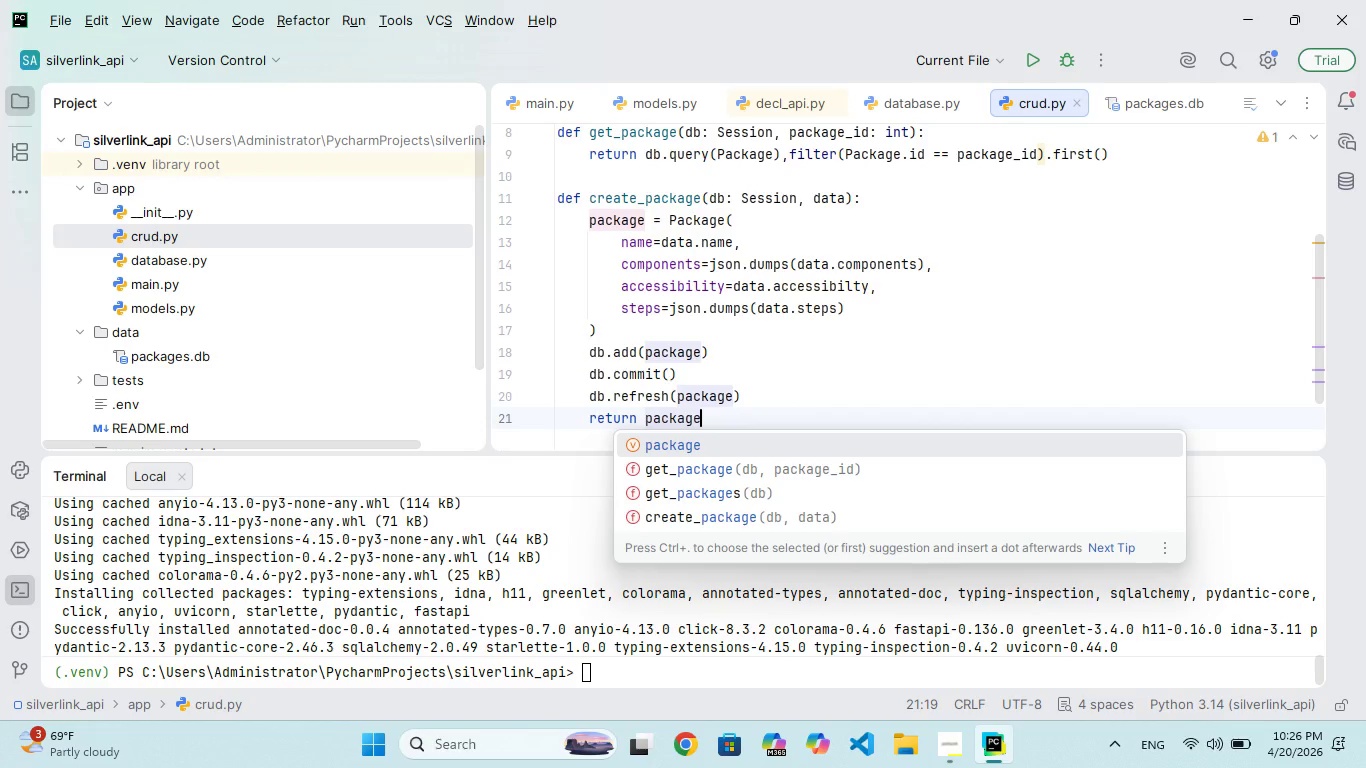 
key(ArrowDown)
 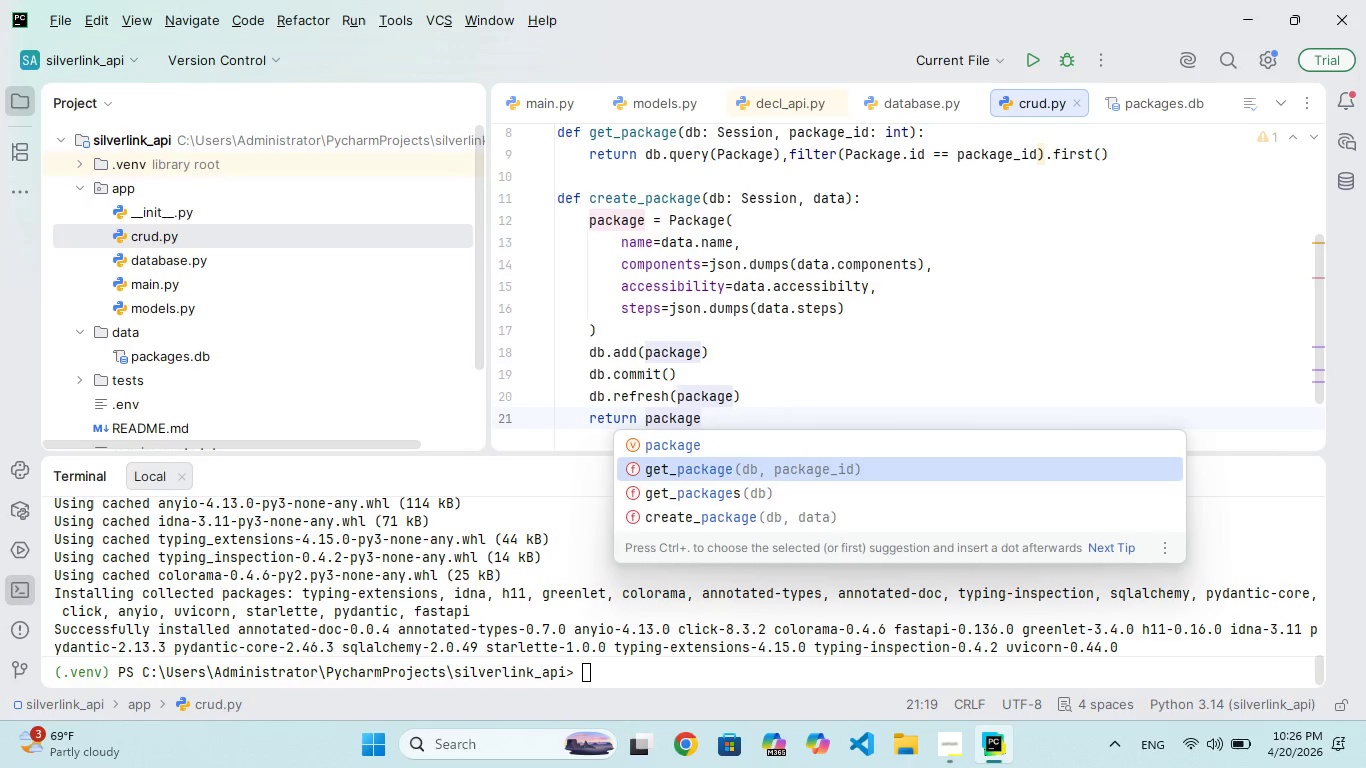 
key(ArrowDown)
 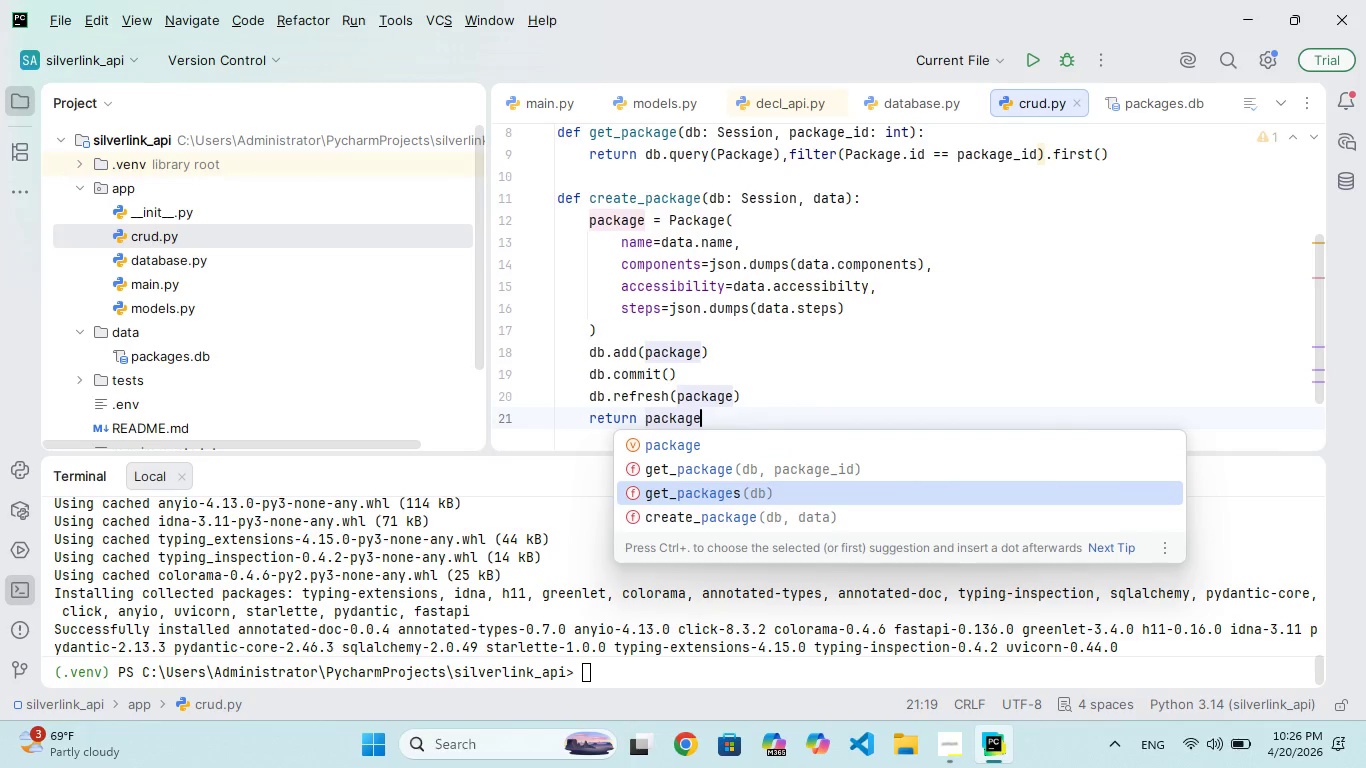 
key(ArrowUp)
 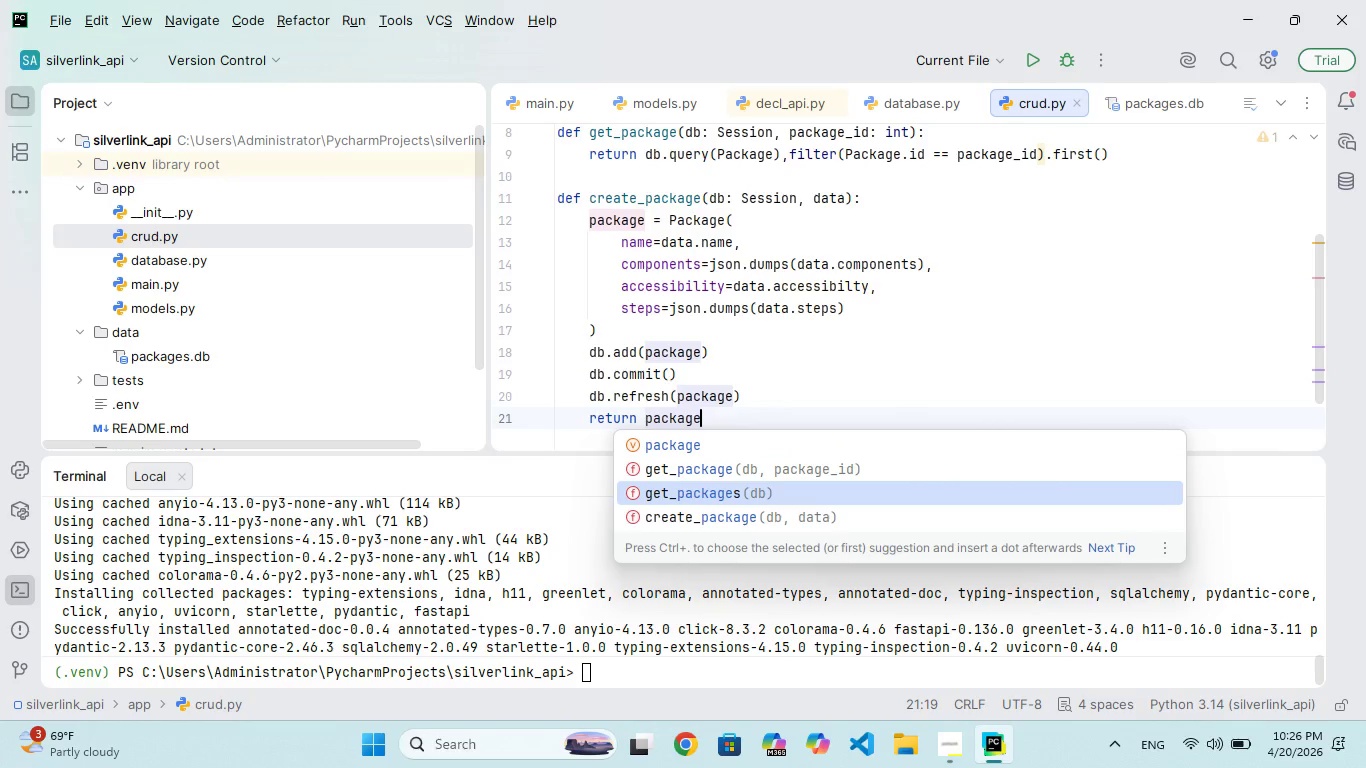 
key(ArrowUp)
 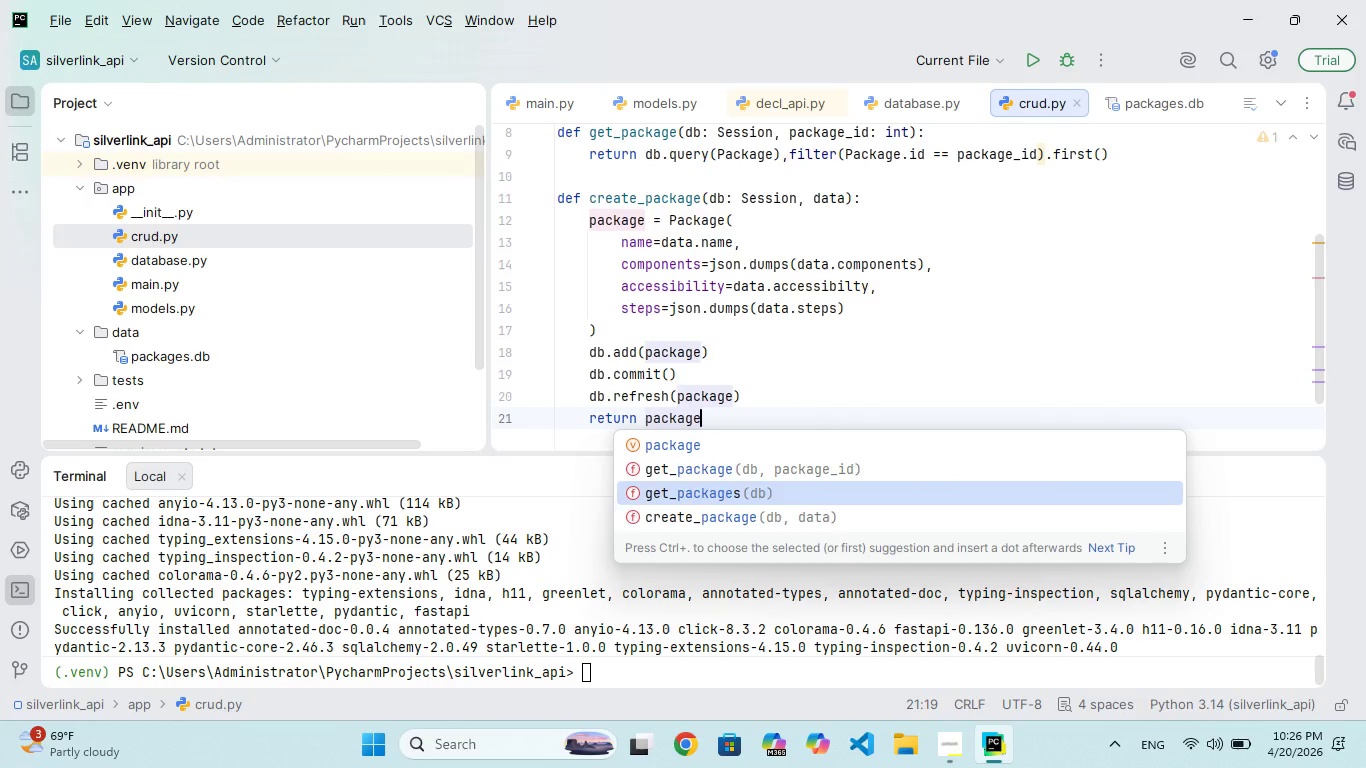 
key(ArrowUp)
 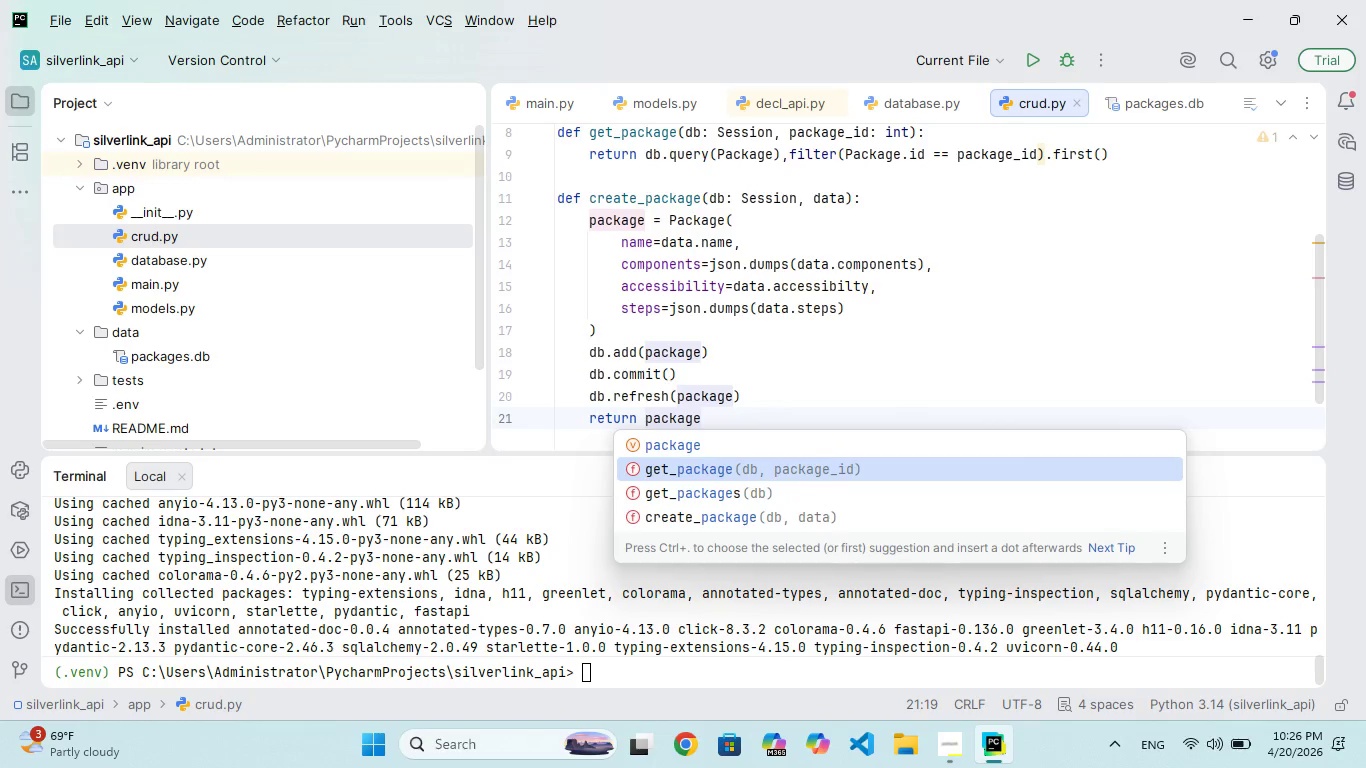 
key(ArrowUp)
 